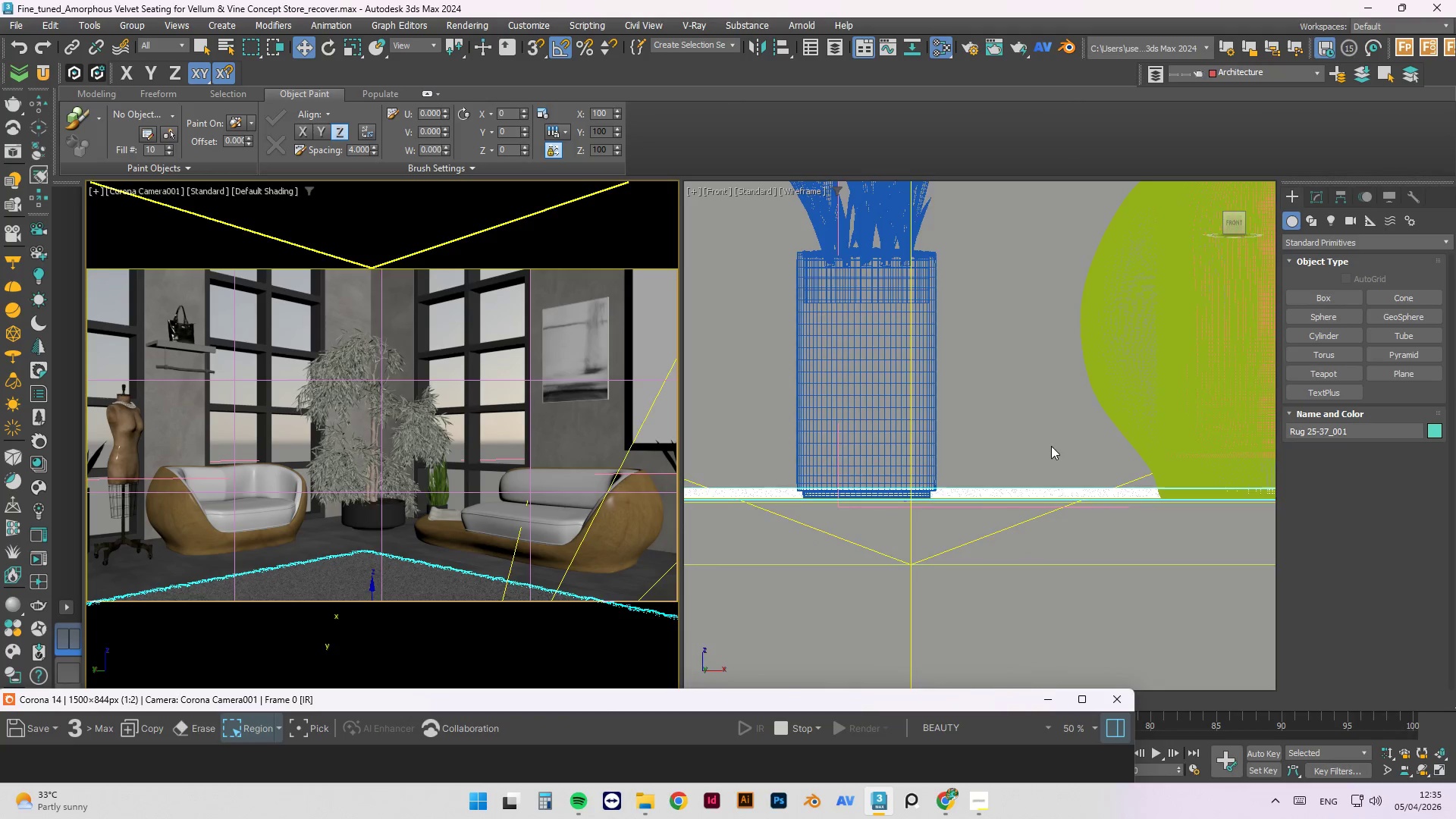 
scroll: coordinate [1015, 516], scroll_direction: down, amount: 9.0
 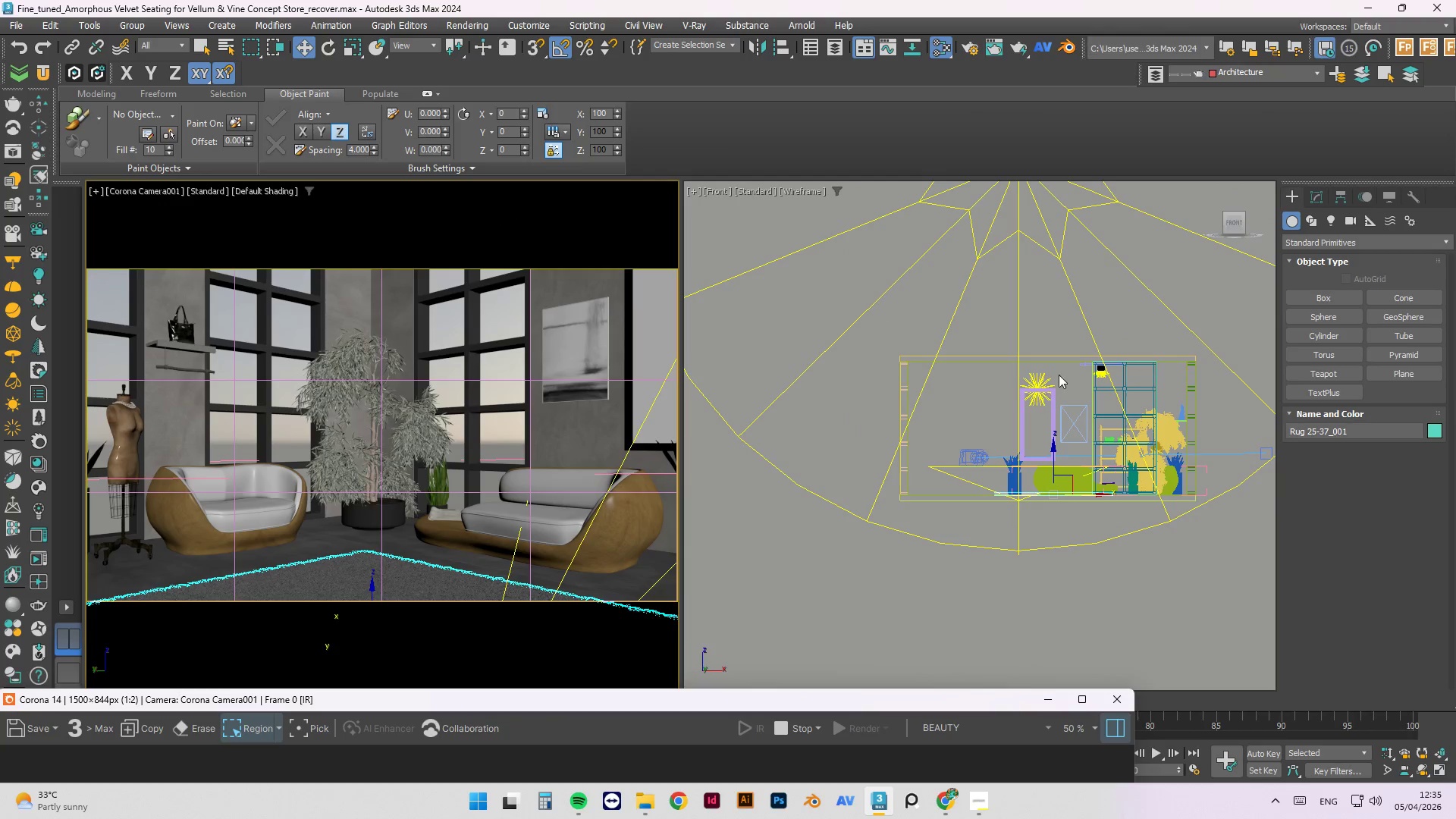 
scroll: coordinate [1104, 372], scroll_direction: up, amount: 7.0
 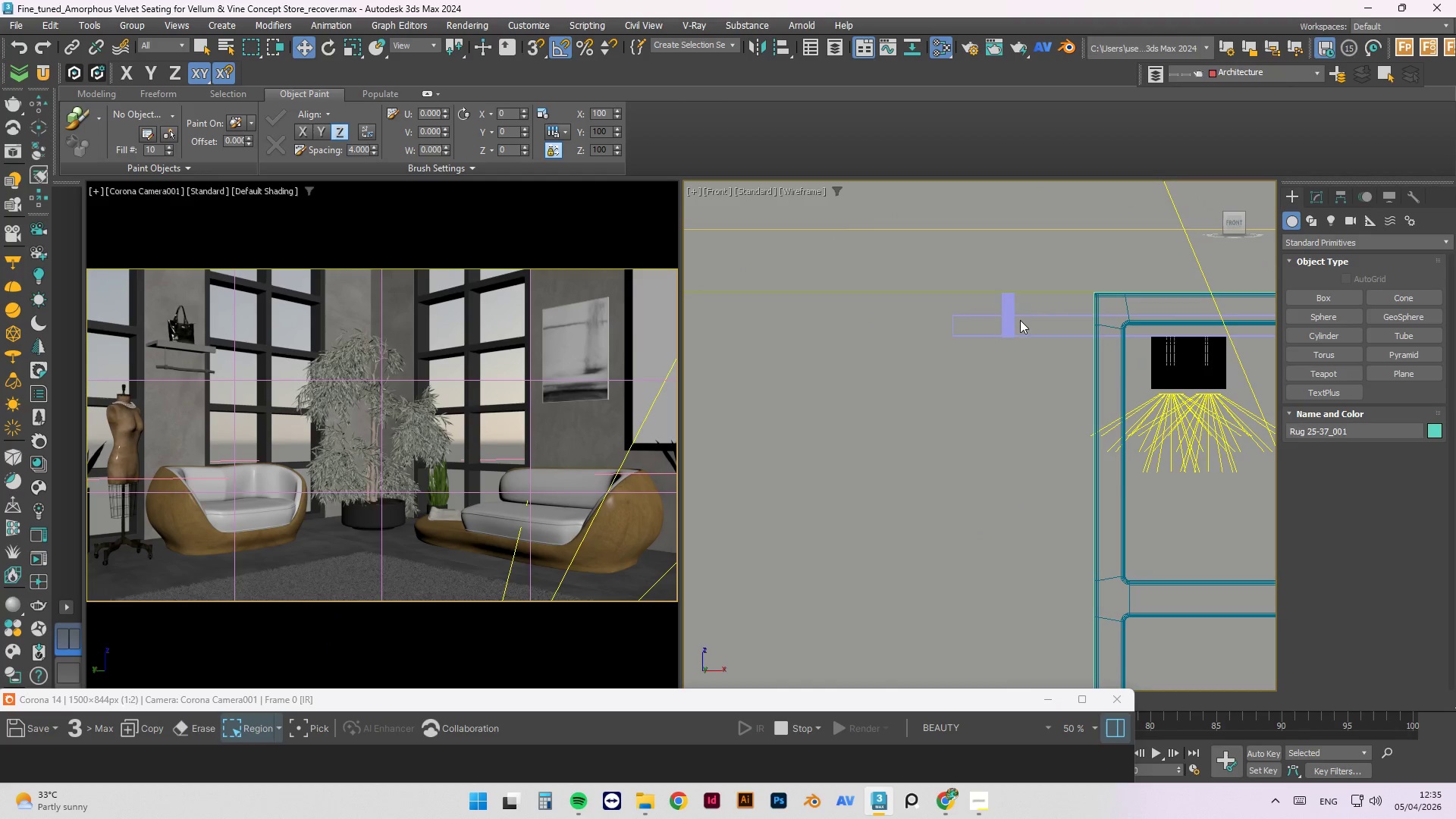 
double_click([1008, 328])
 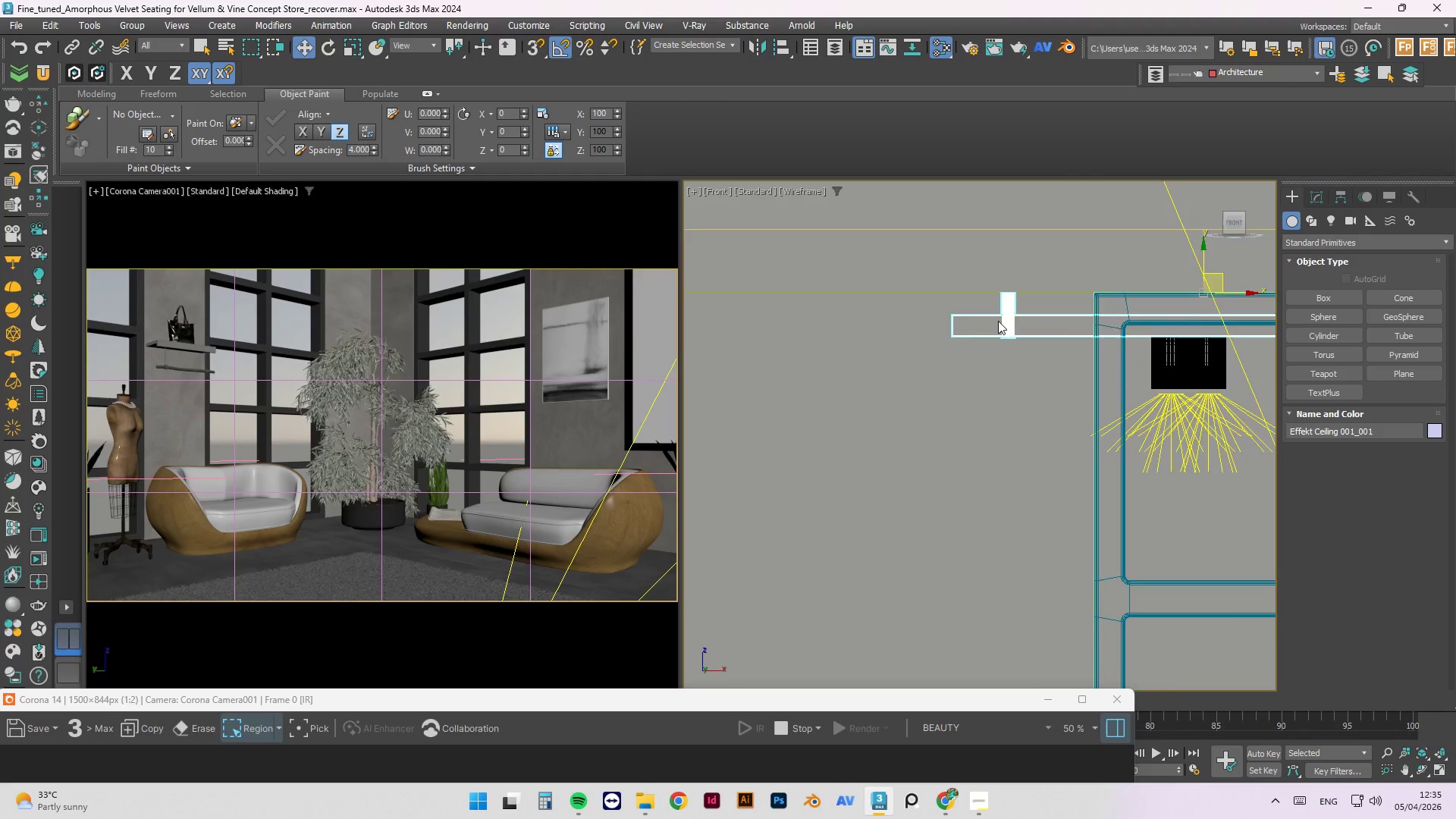 
scroll: coordinate [1075, 330], scroll_direction: down, amount: 5.0
 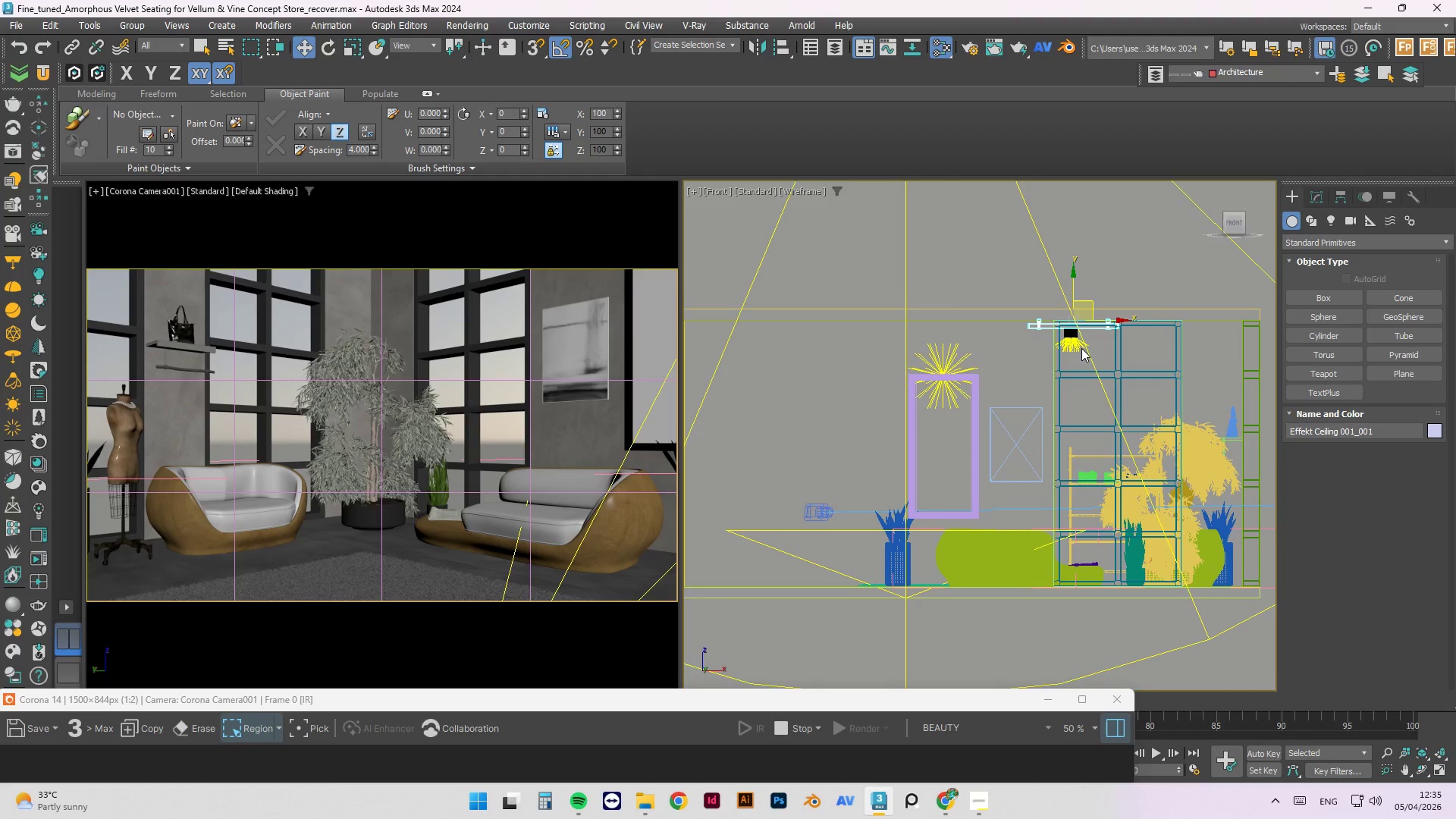 
hold_key(key=ControlLeft, duration=1.17)
left_click([1072, 344])
 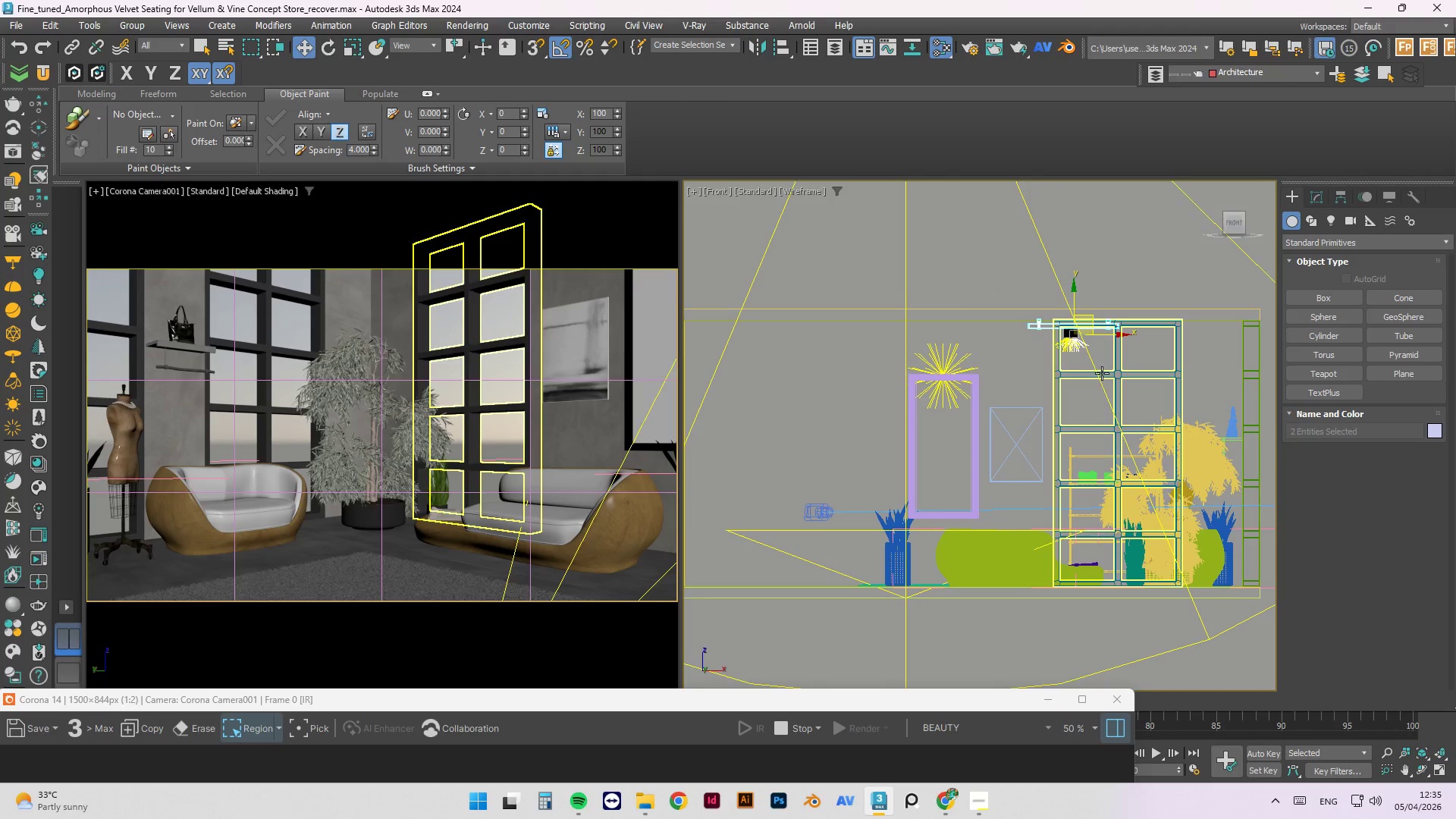 
hold_key(key=AltLeft, duration=1.5)
 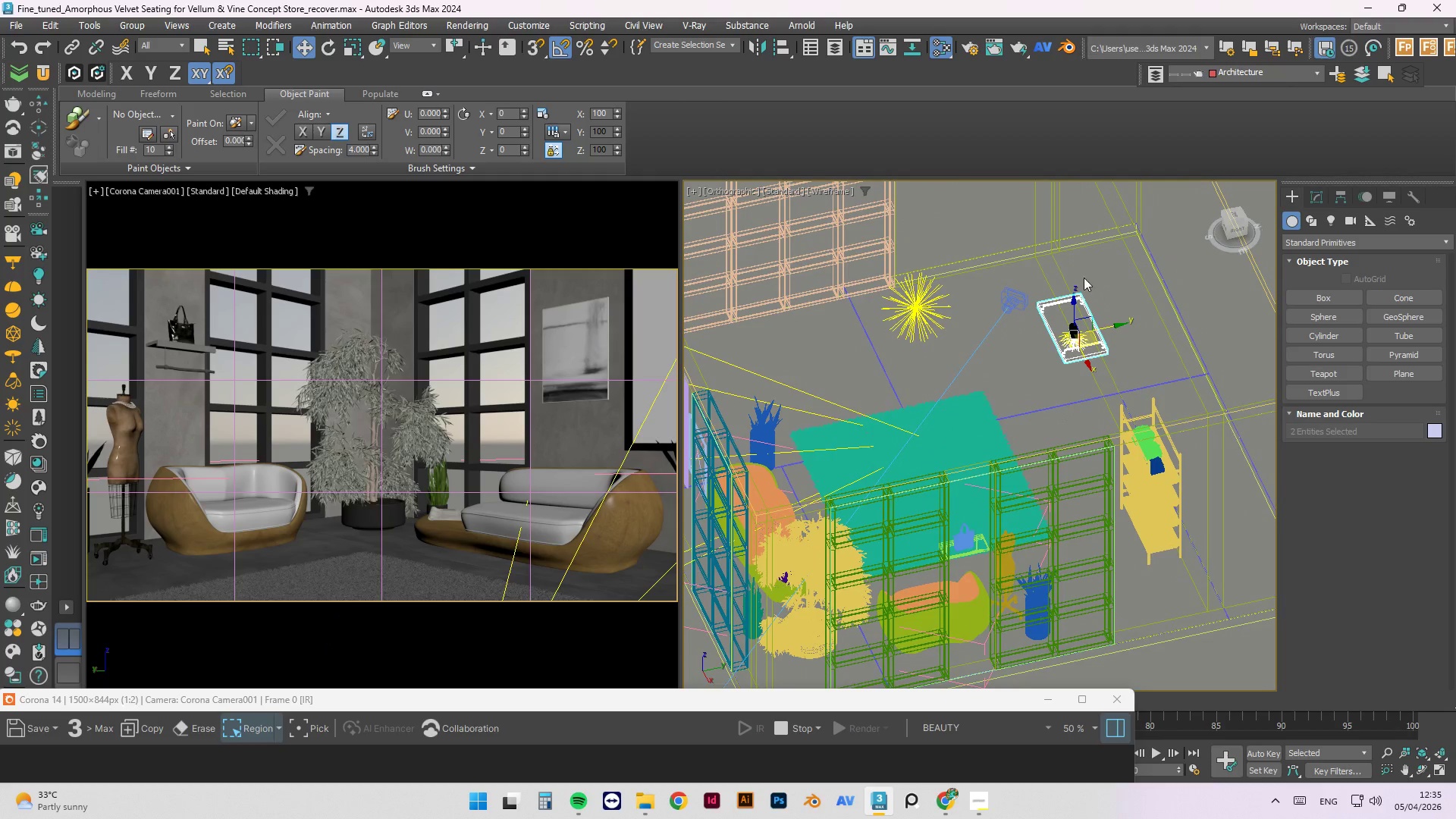 
hold_key(key=AltLeft, duration=0.31)
 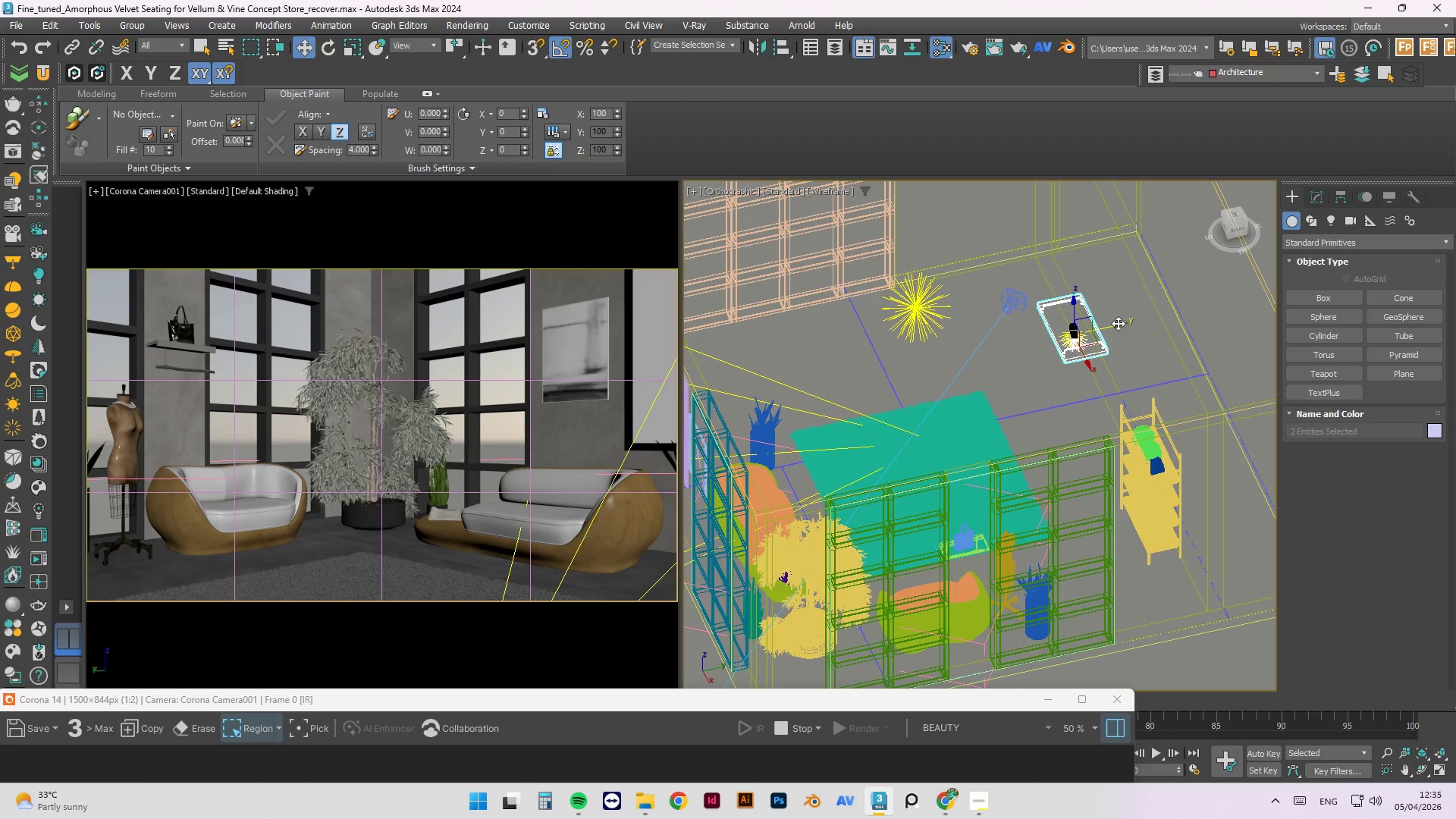 
left_click_drag(start_coordinate=[1118, 323], to_coordinate=[1084, 337])
 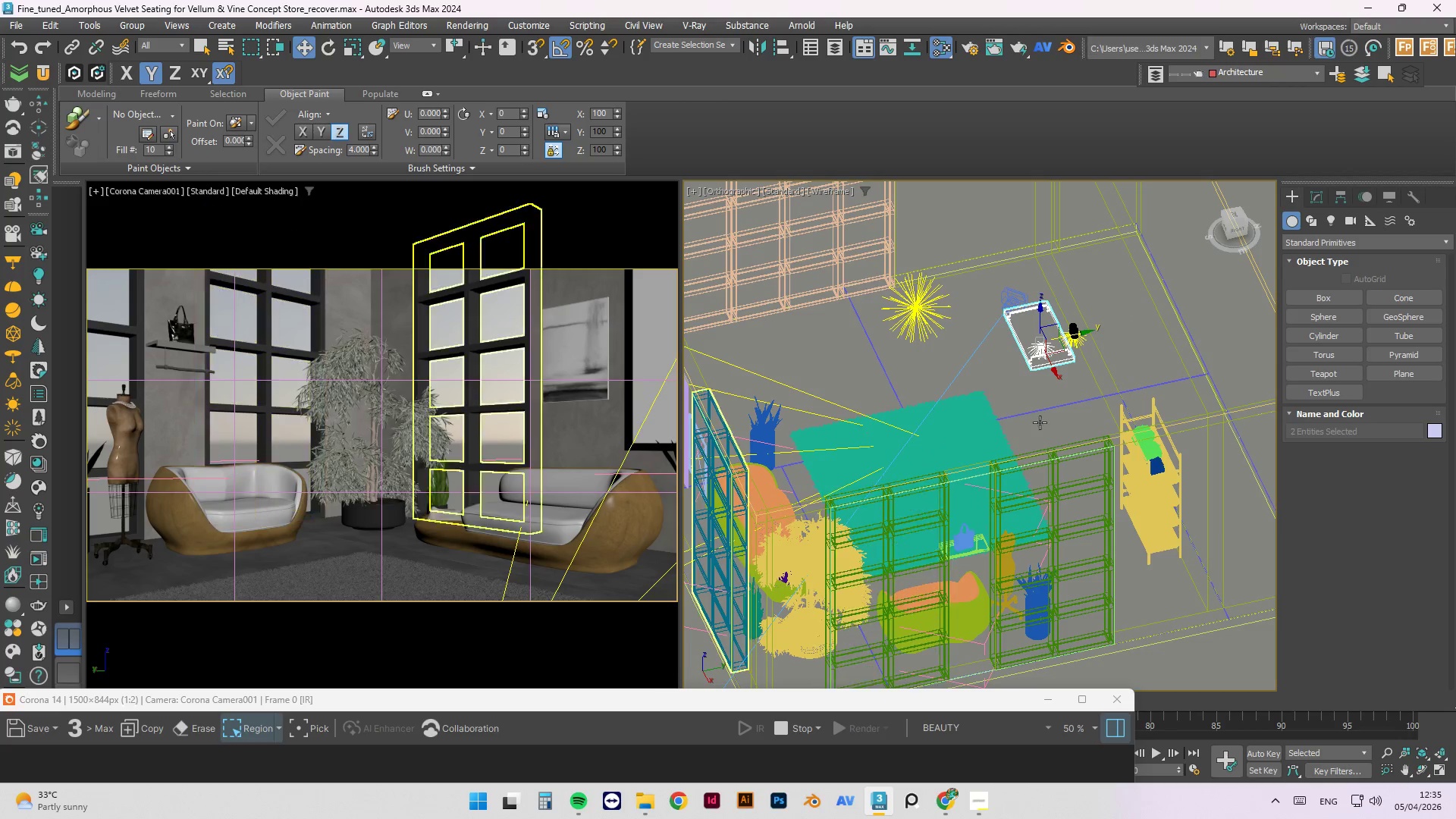 
key(Control+Z)
 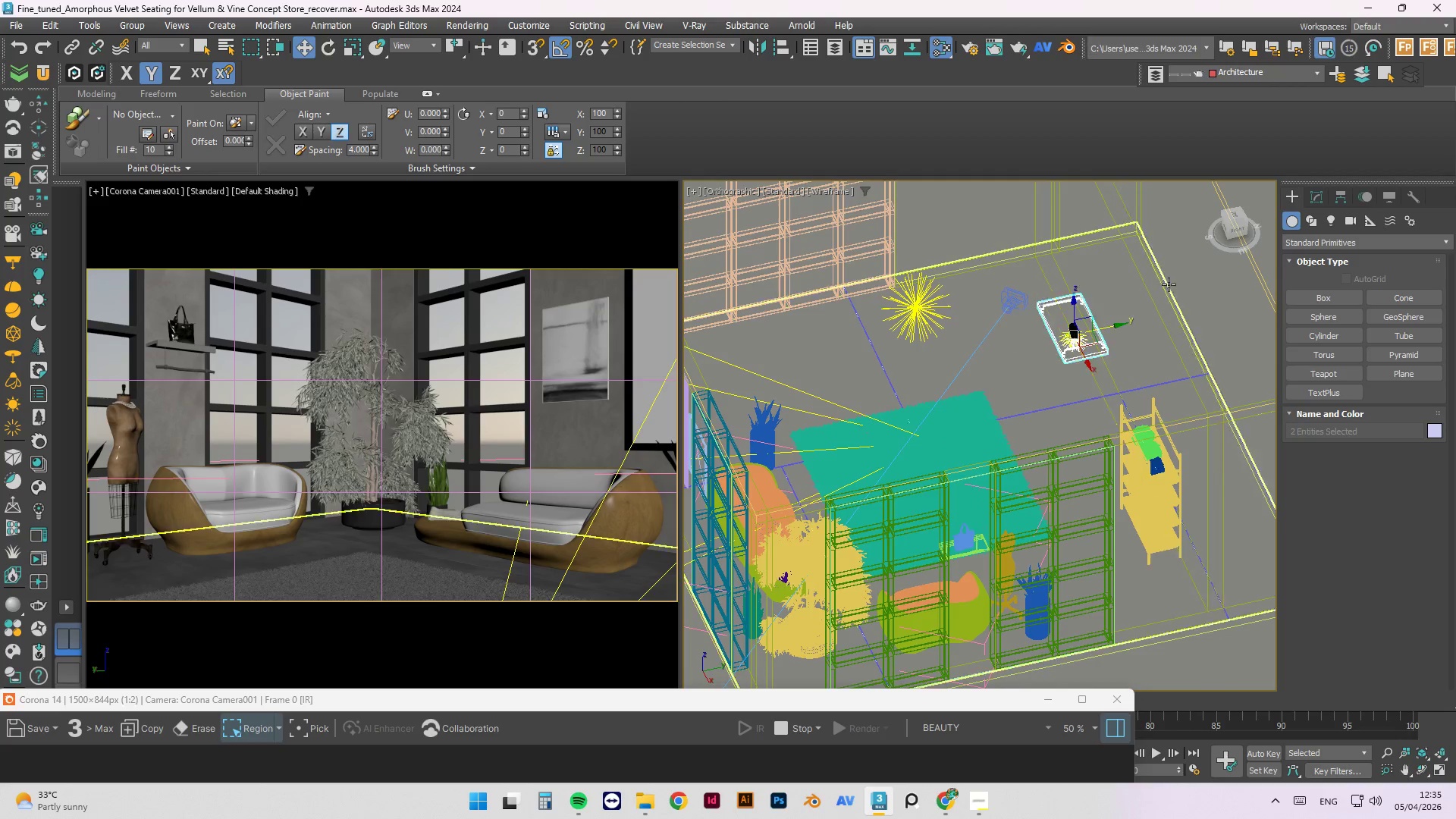 
hold_key(key=ControlLeft, duration=1.5)
 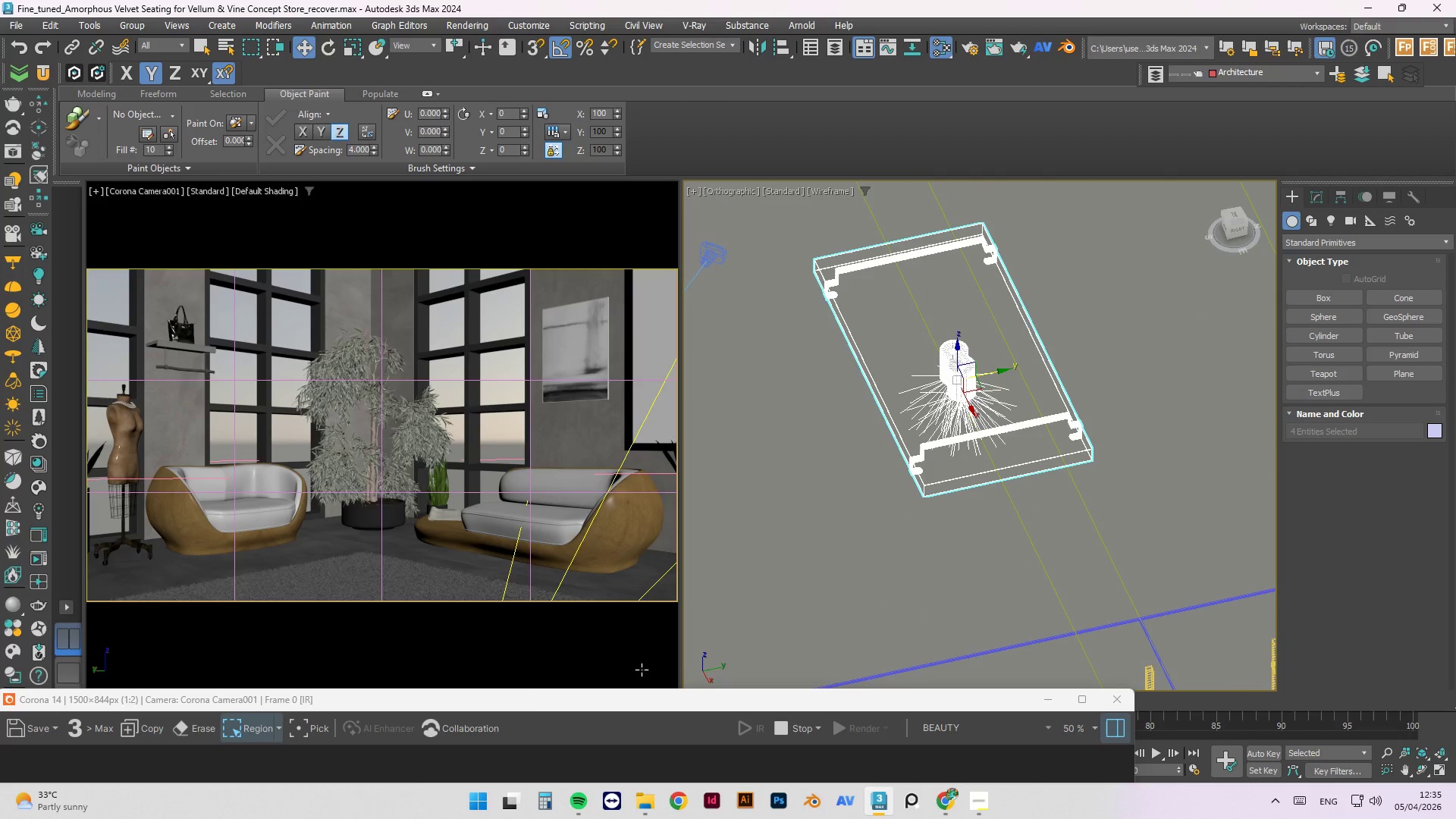 
scroll: coordinate [974, 406], scroll_direction: up, amount: 4.0
 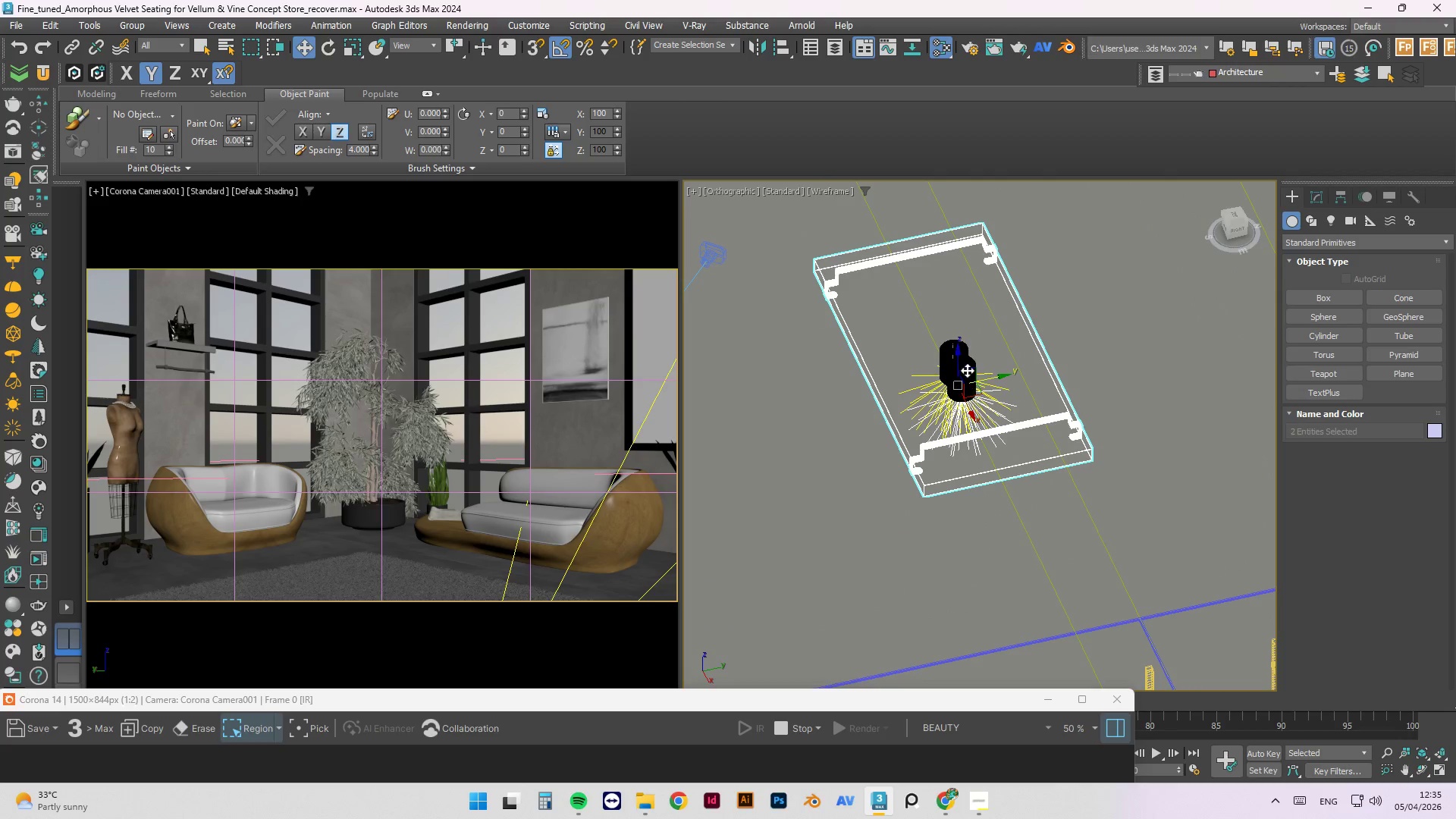 
left_click([931, 389])
 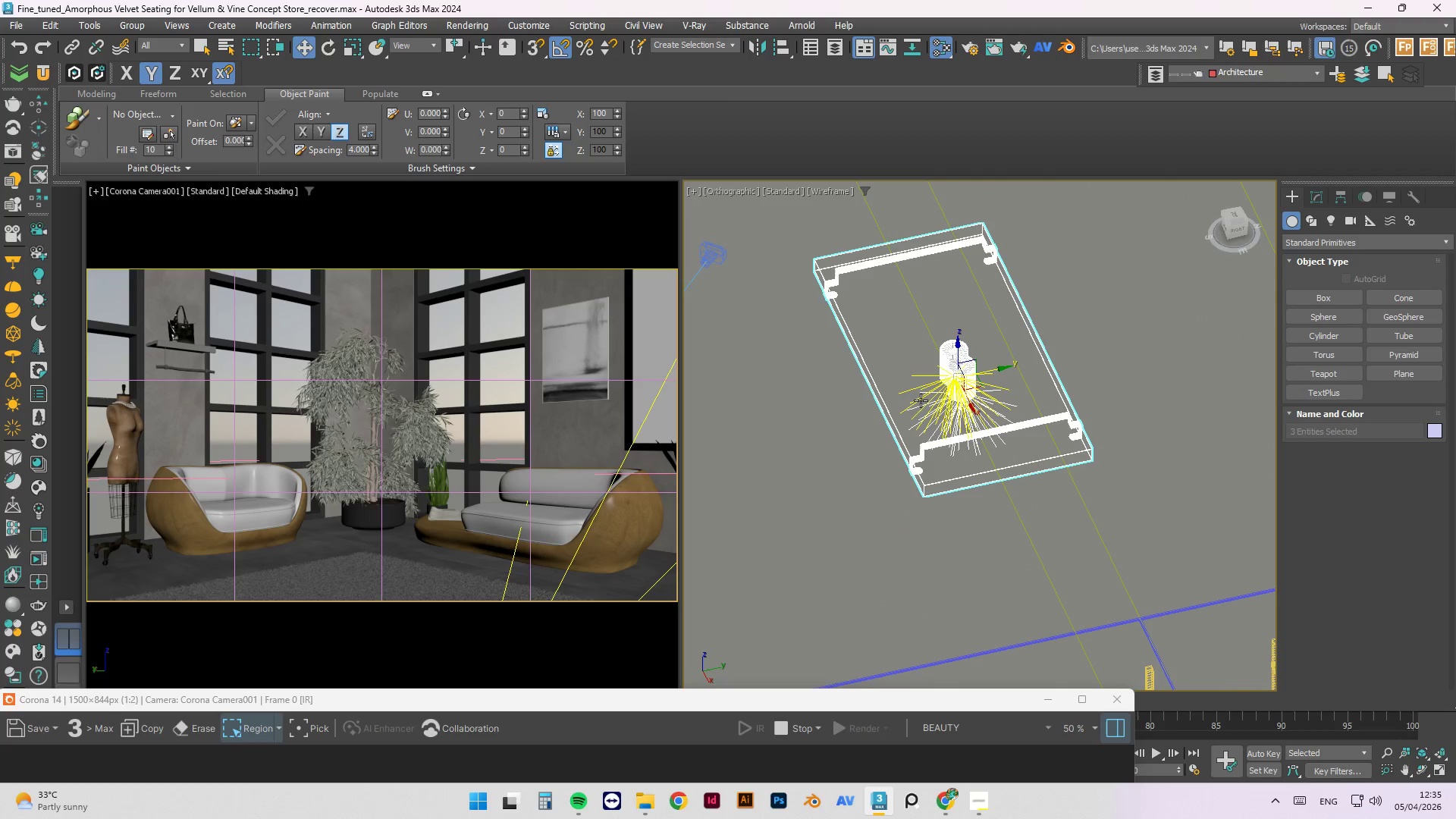 
left_click([920, 396])
 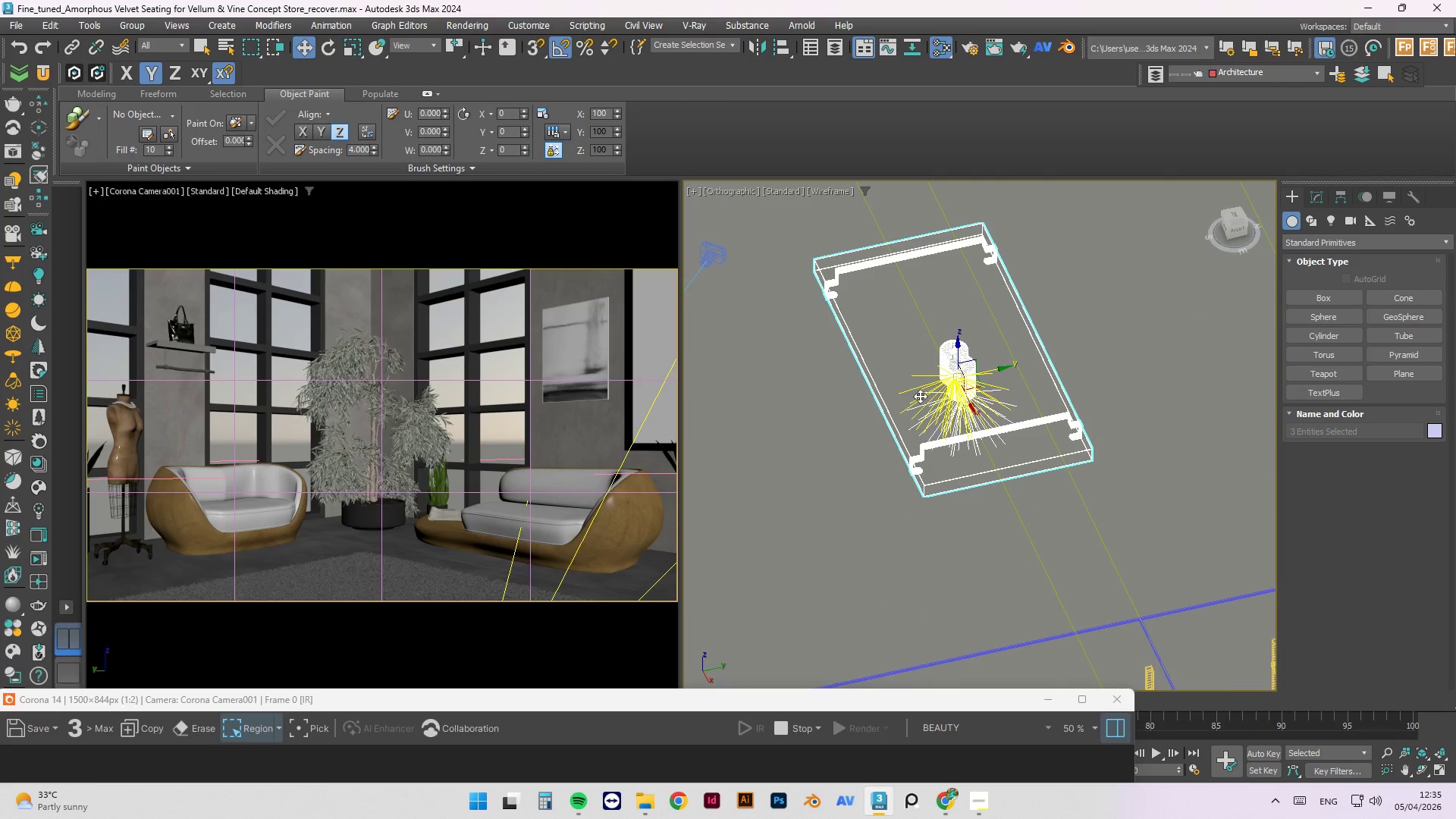 
hold_key(key=ControlLeft, duration=0.5)
 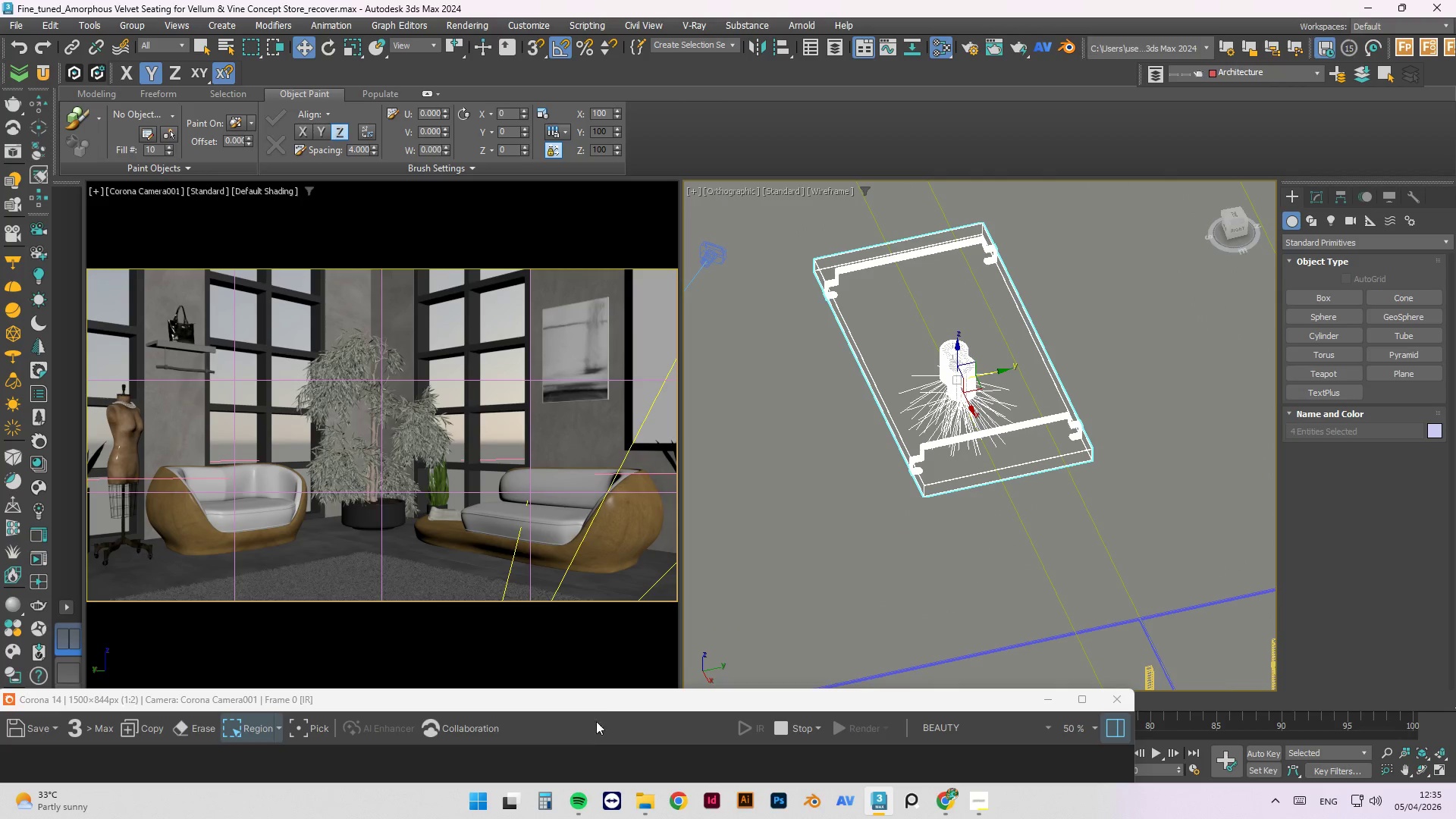 
left_click_drag(start_coordinate=[604, 712], to_coordinate=[610, 693])
 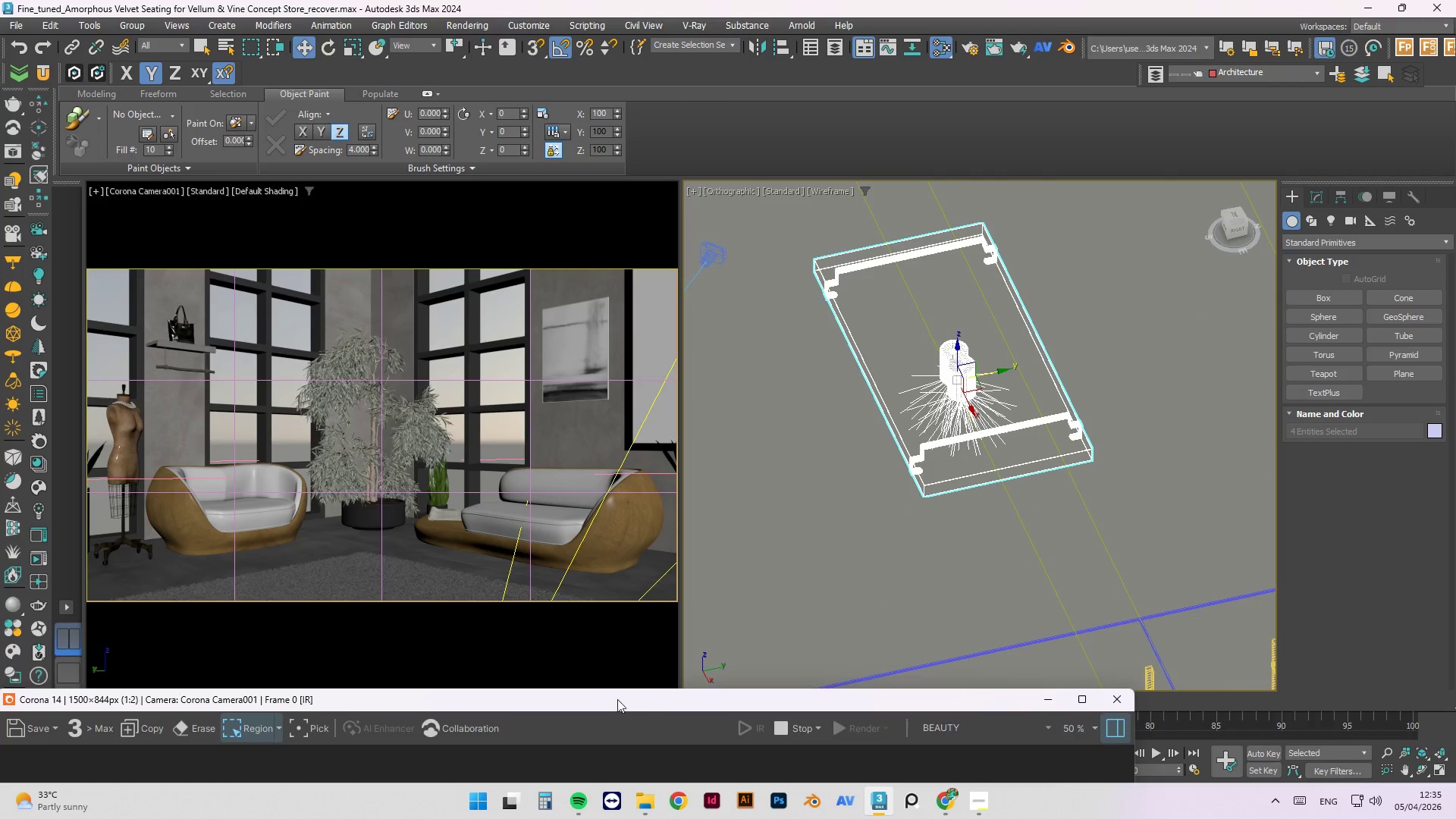 
left_click_drag(start_coordinate=[615, 698], to_coordinate=[350, 69])
 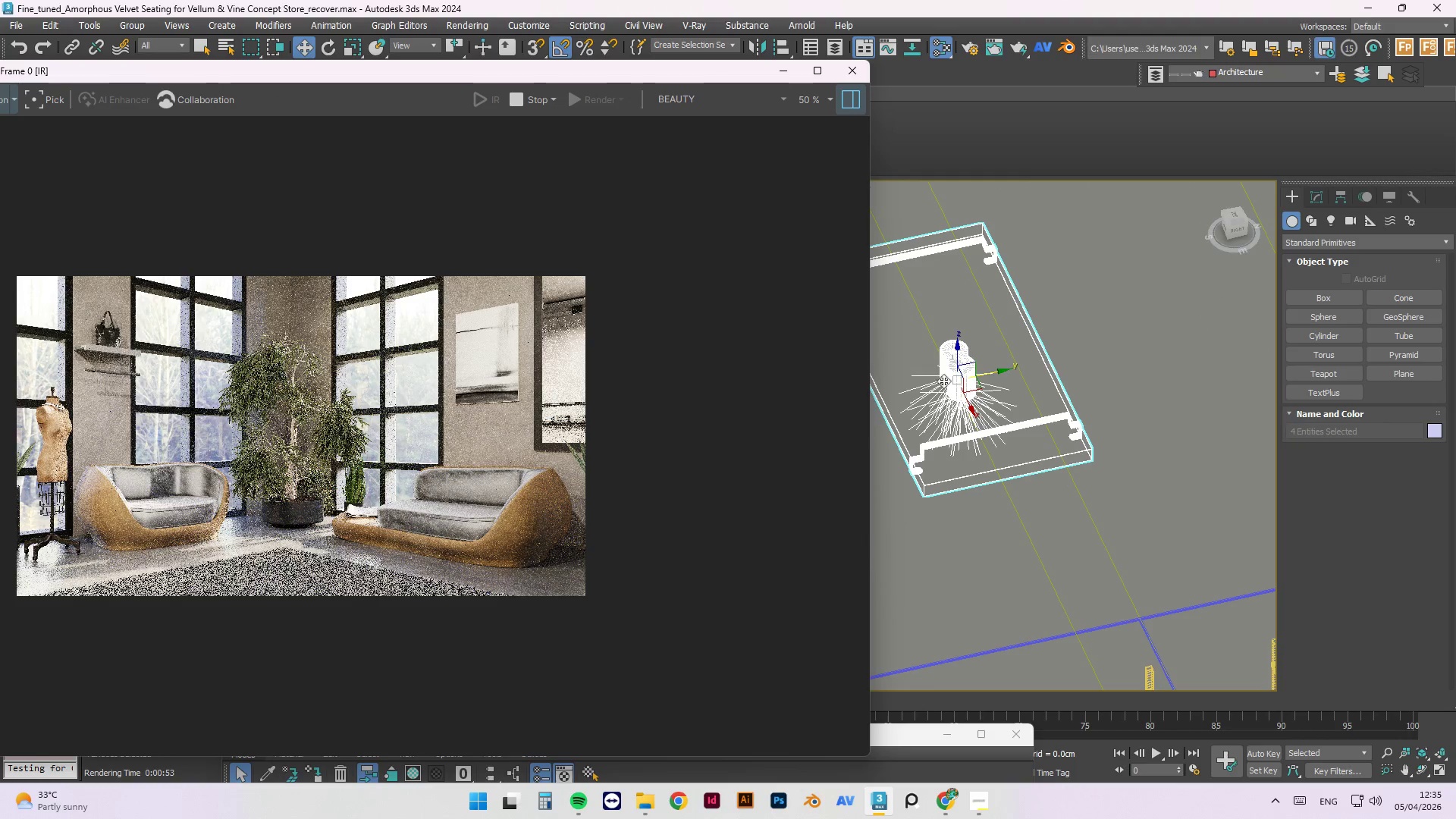 
scroll: coordinate [1103, 347], scroll_direction: down, amount: 4.0
 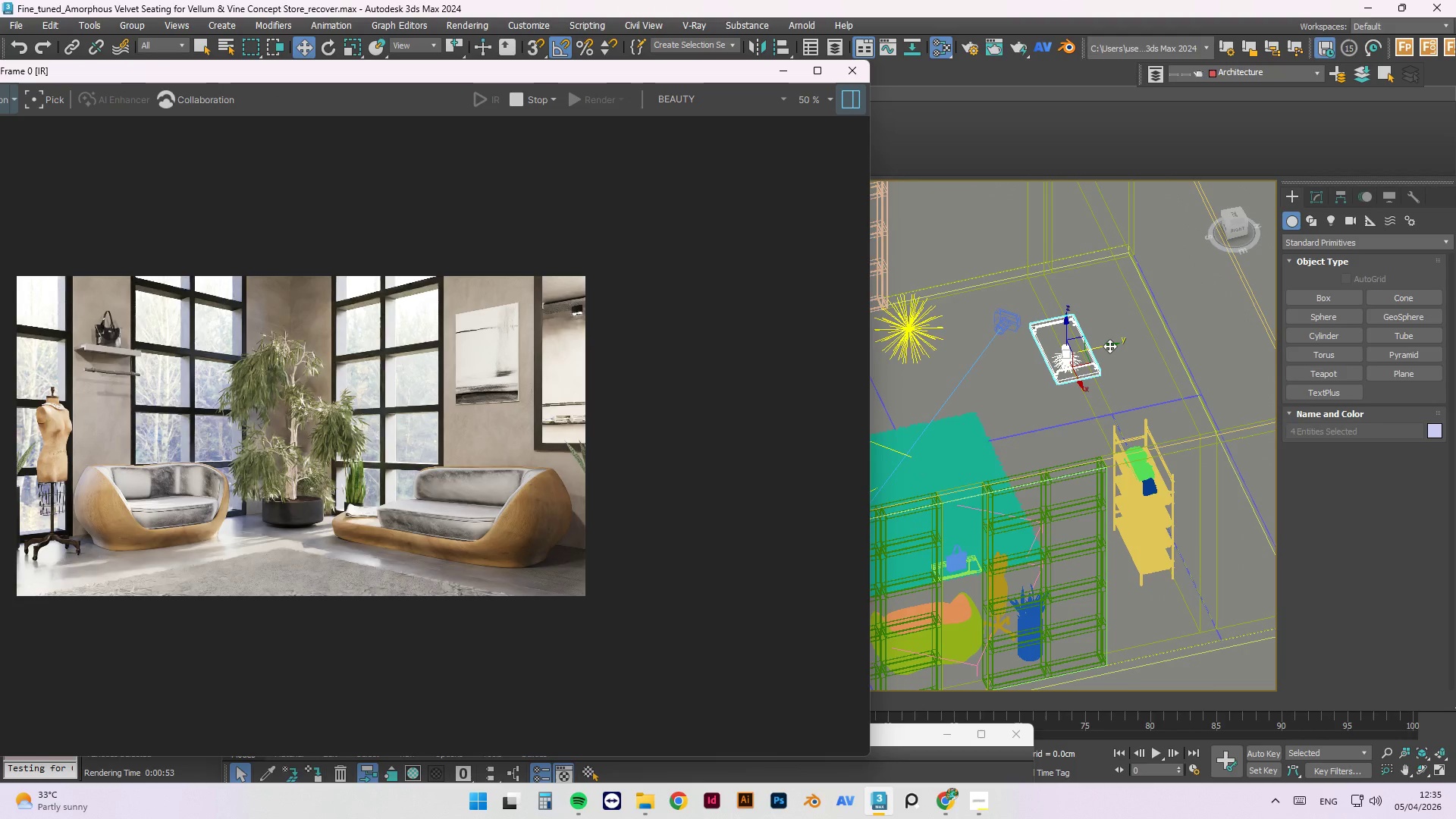 
left_click_drag(start_coordinate=[1109, 346], to_coordinate=[1065, 358])
 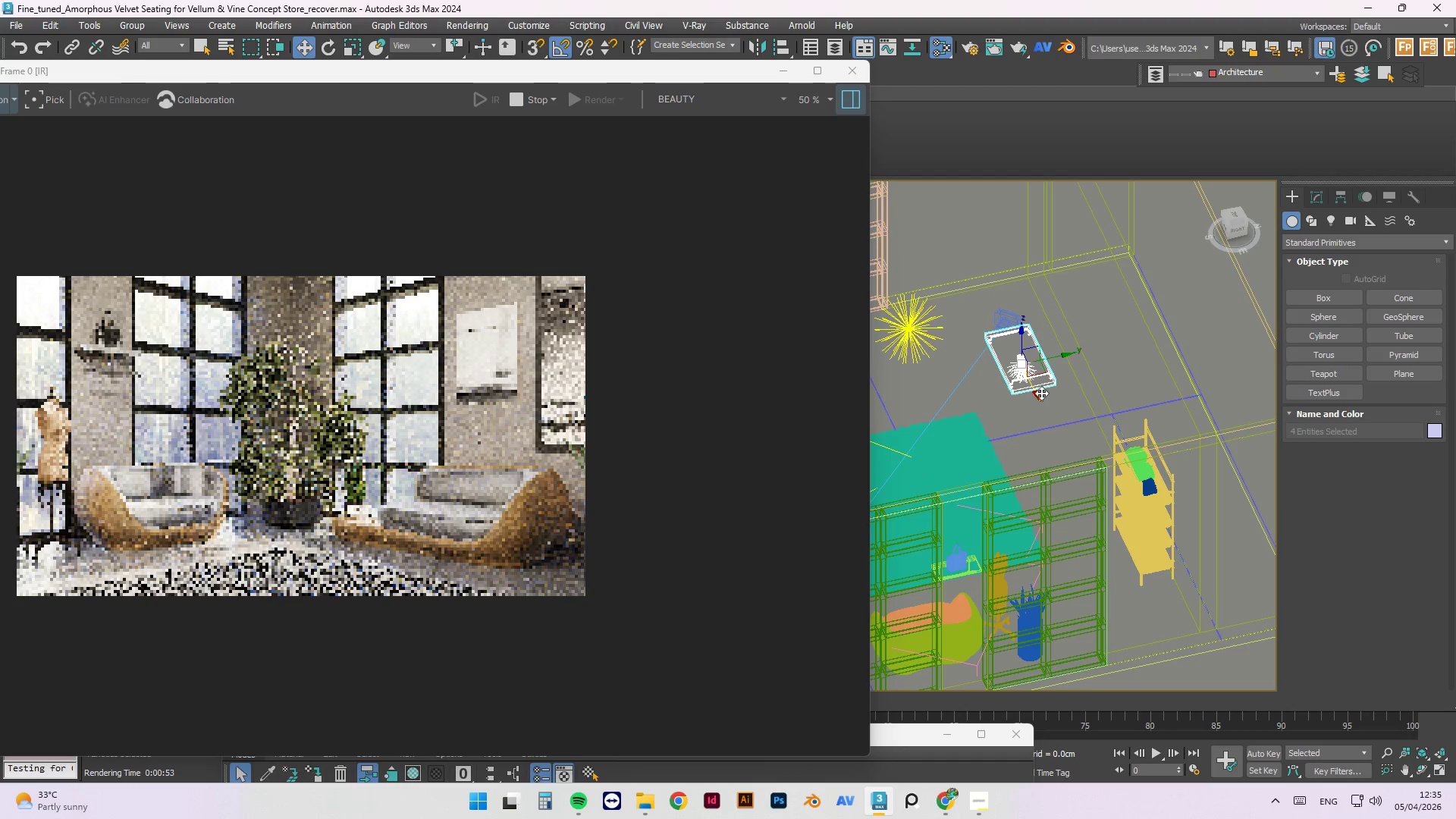 
left_click_drag(start_coordinate=[1038, 393], to_coordinate=[1025, 392])
 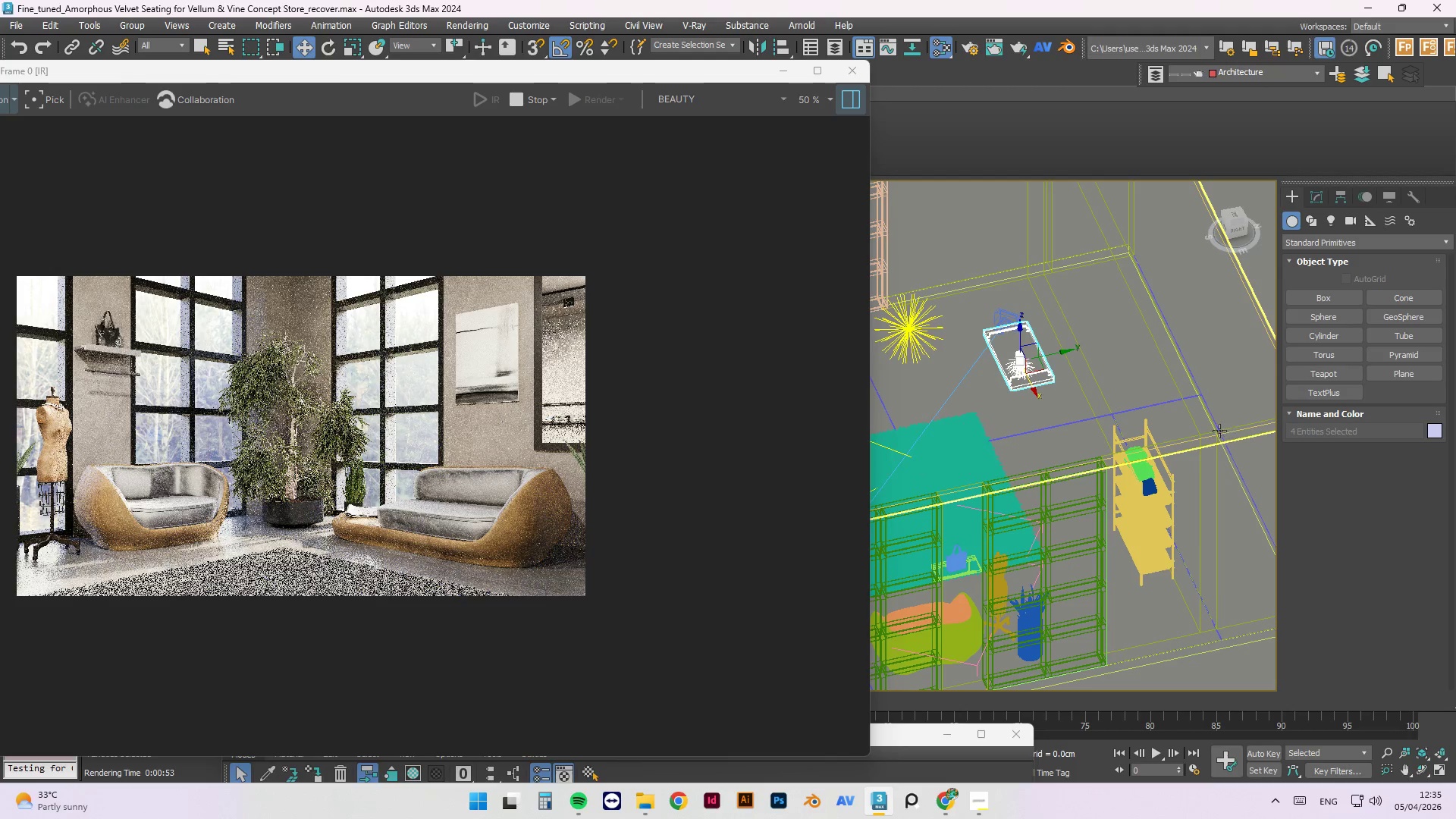 
scroll: coordinate [1133, 485], scroll_direction: up, amount: 6.0
 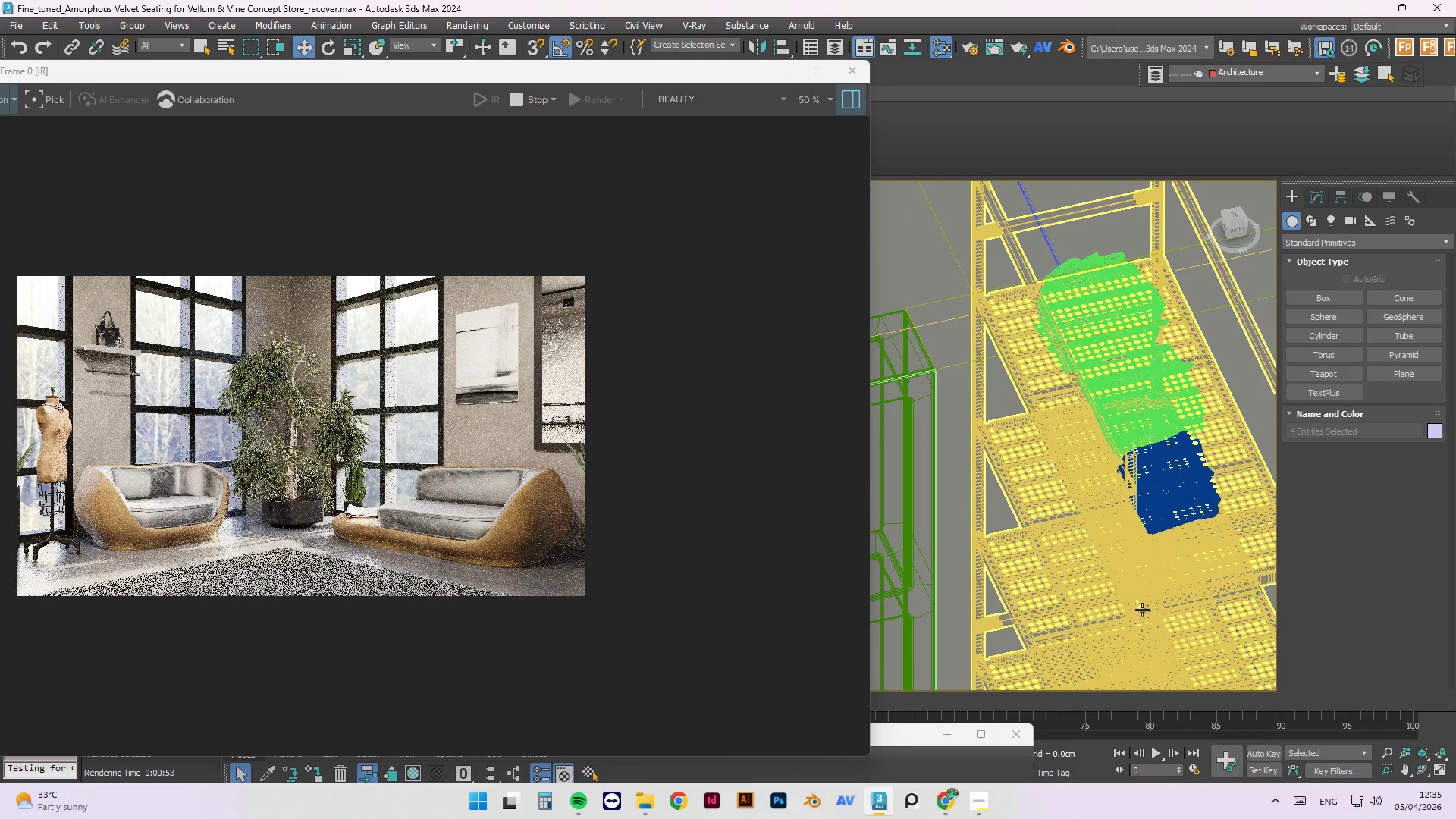 
left_click([1112, 417])
 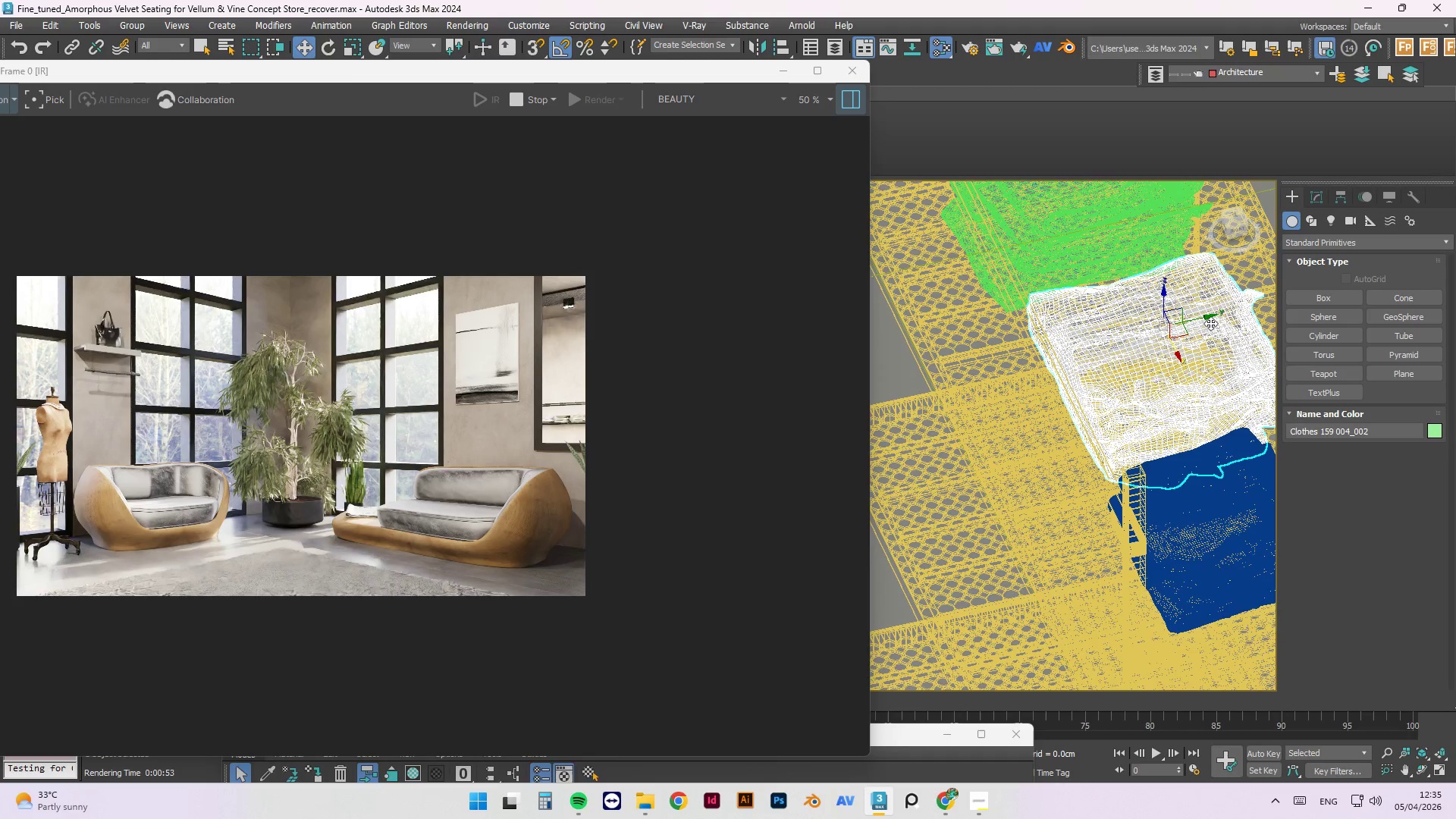 
scroll: coordinate [1127, 435], scroll_direction: up, amount: 2.0
 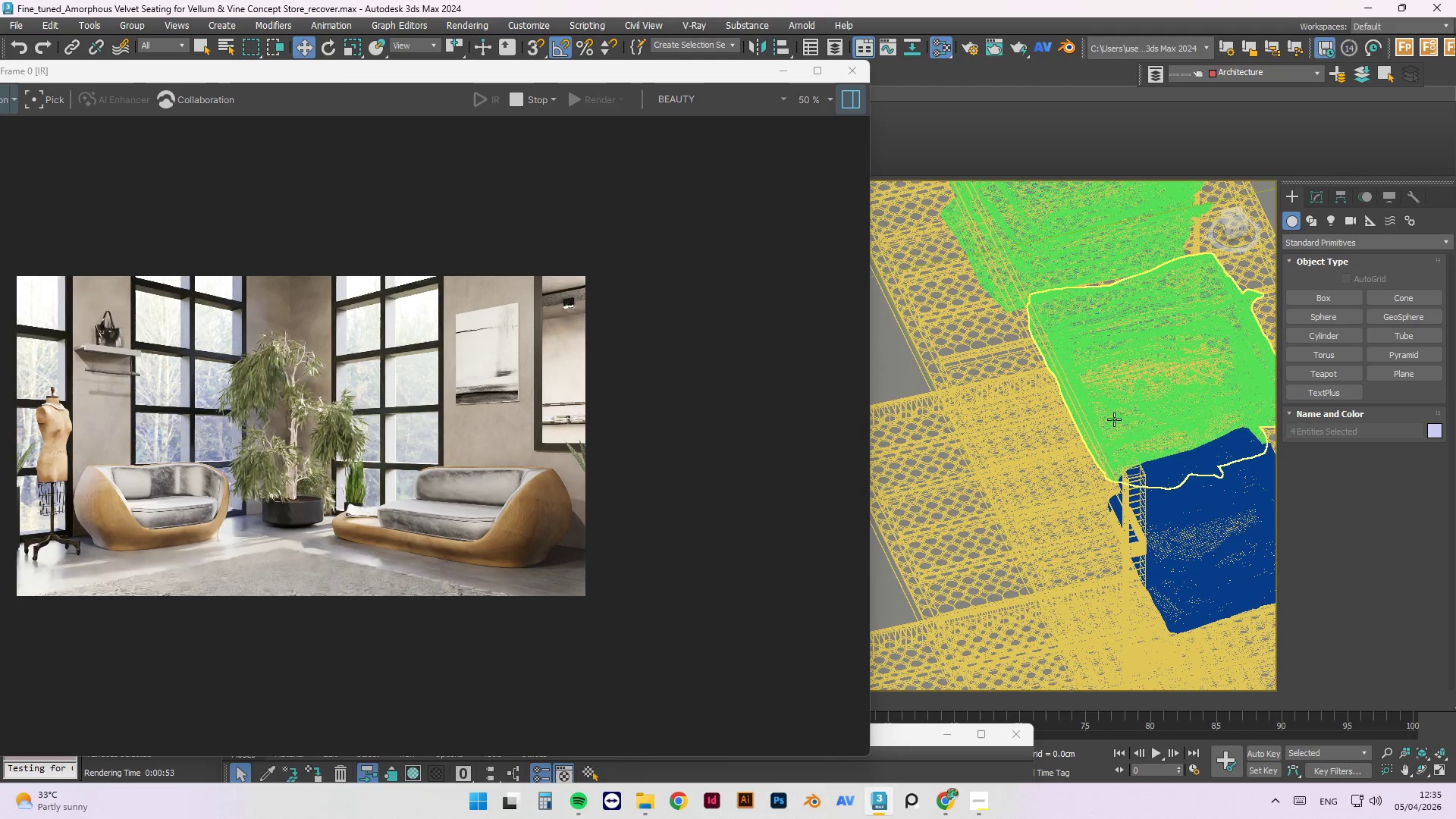 
left_click_drag(start_coordinate=[1208, 319], to_coordinate=[1159, 334])
 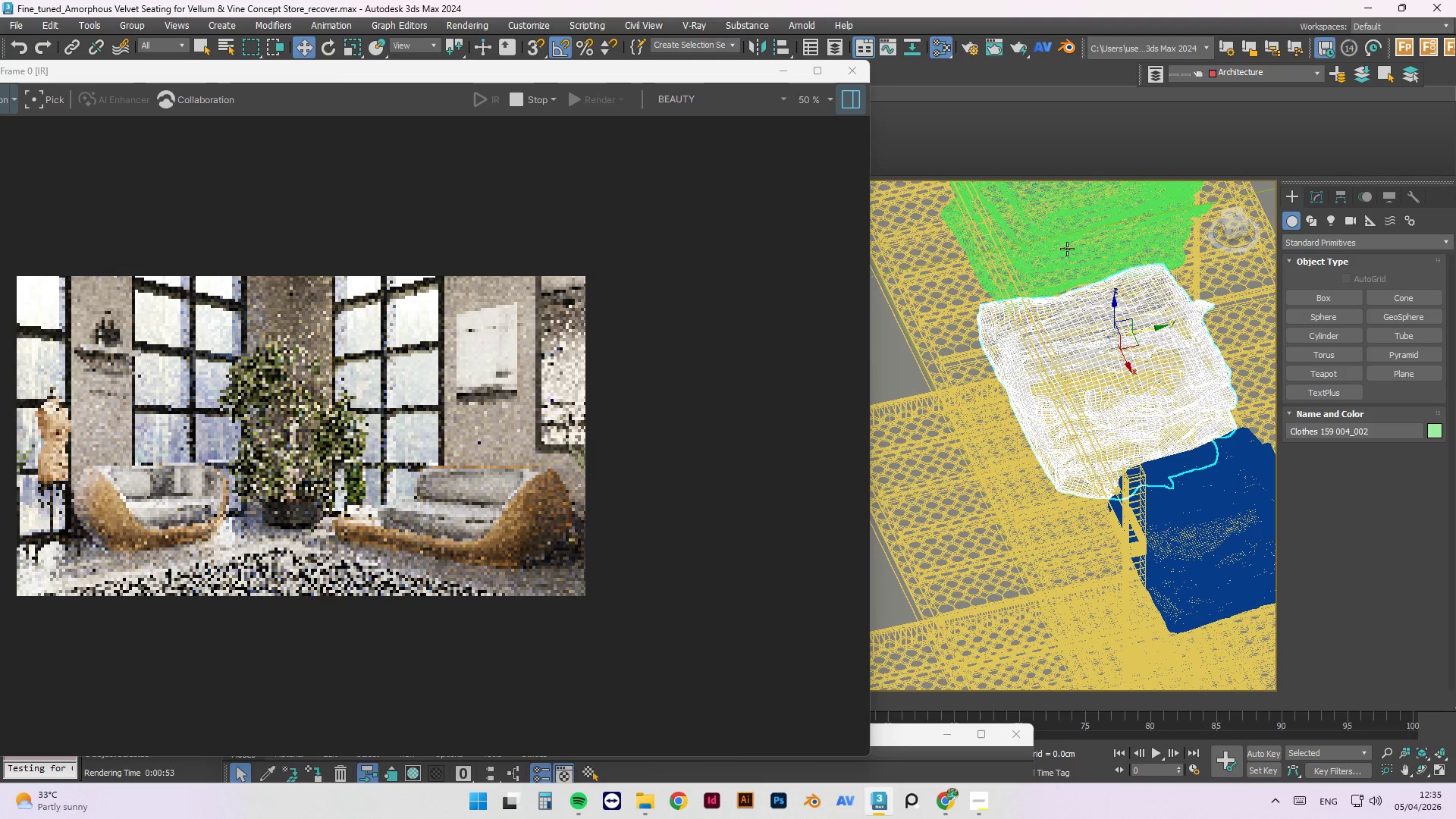 
left_click([1066, 249])
 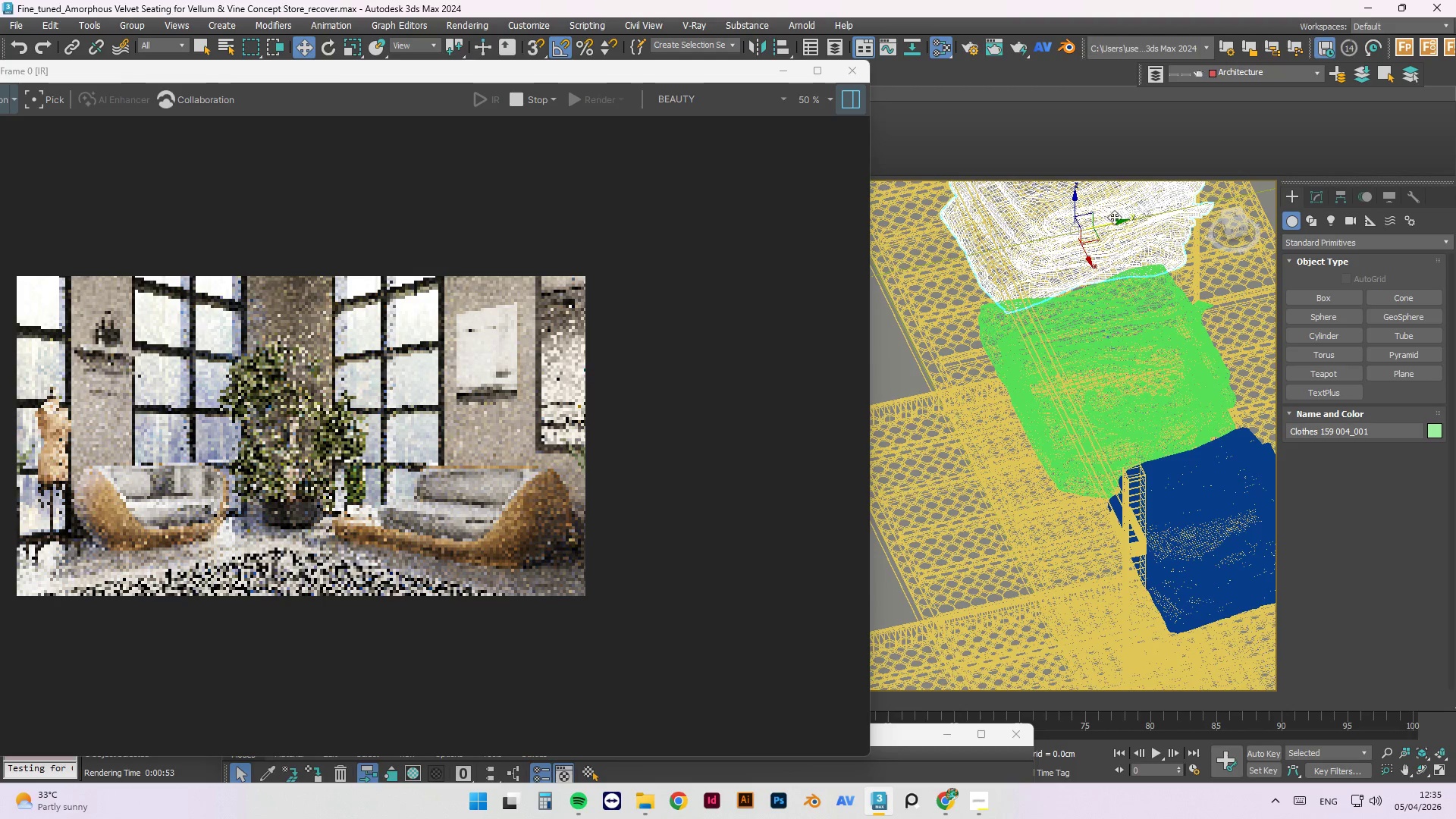 
left_click_drag(start_coordinate=[1116, 223], to_coordinate=[1036, 245])
 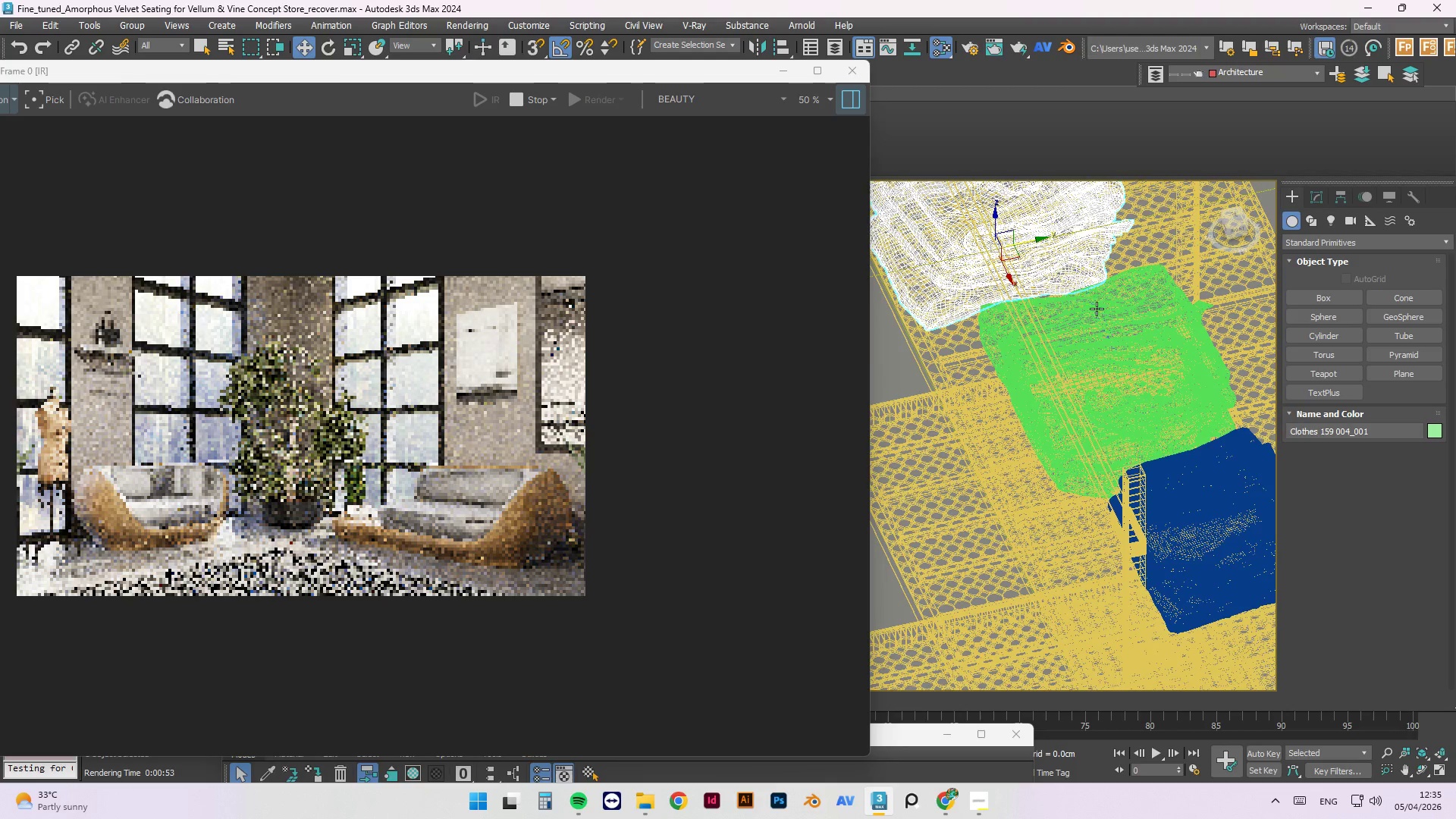 
left_click([1169, 478])
 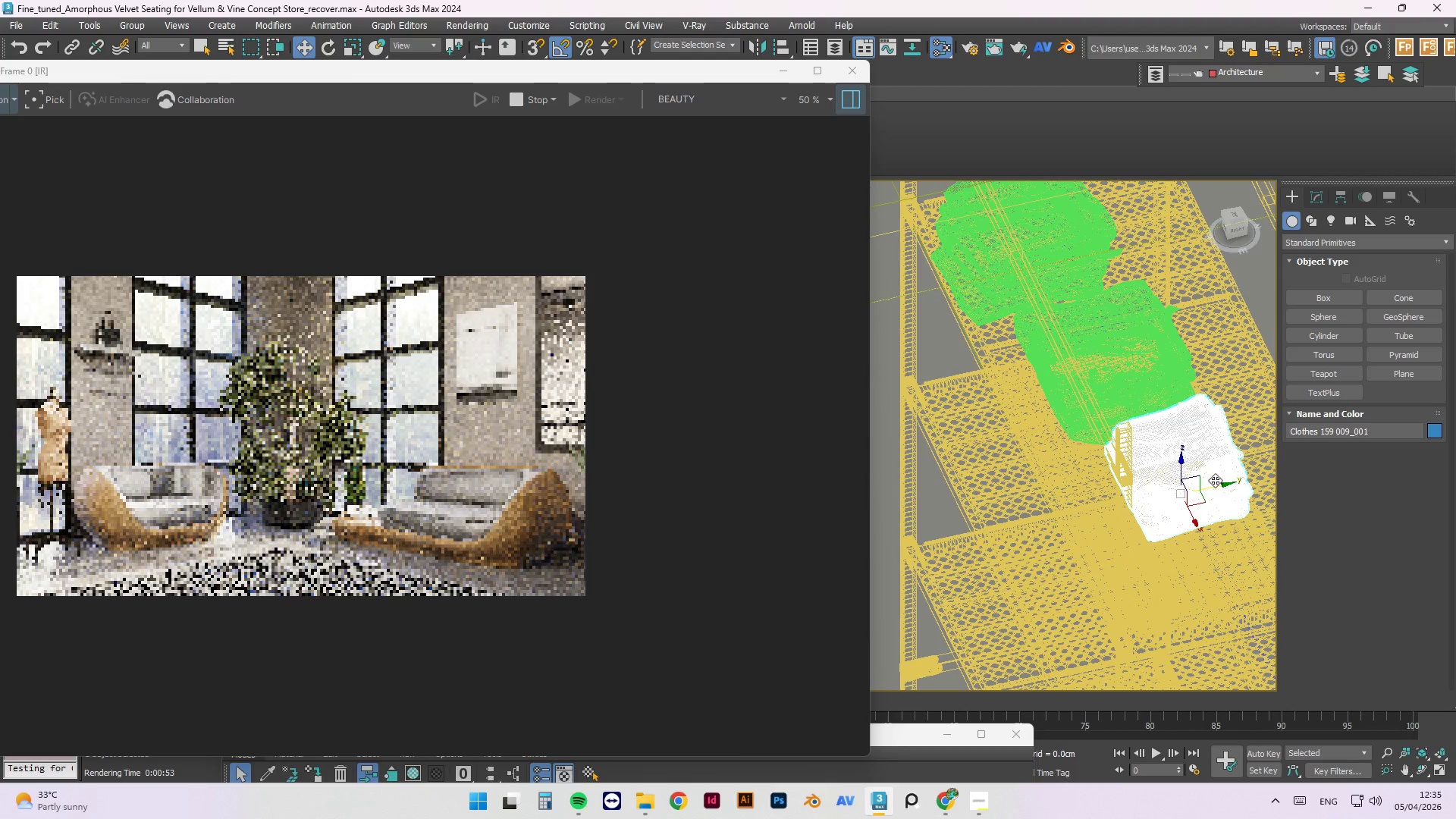 
scroll: coordinate [1099, 316], scroll_direction: down, amount: 1.0
 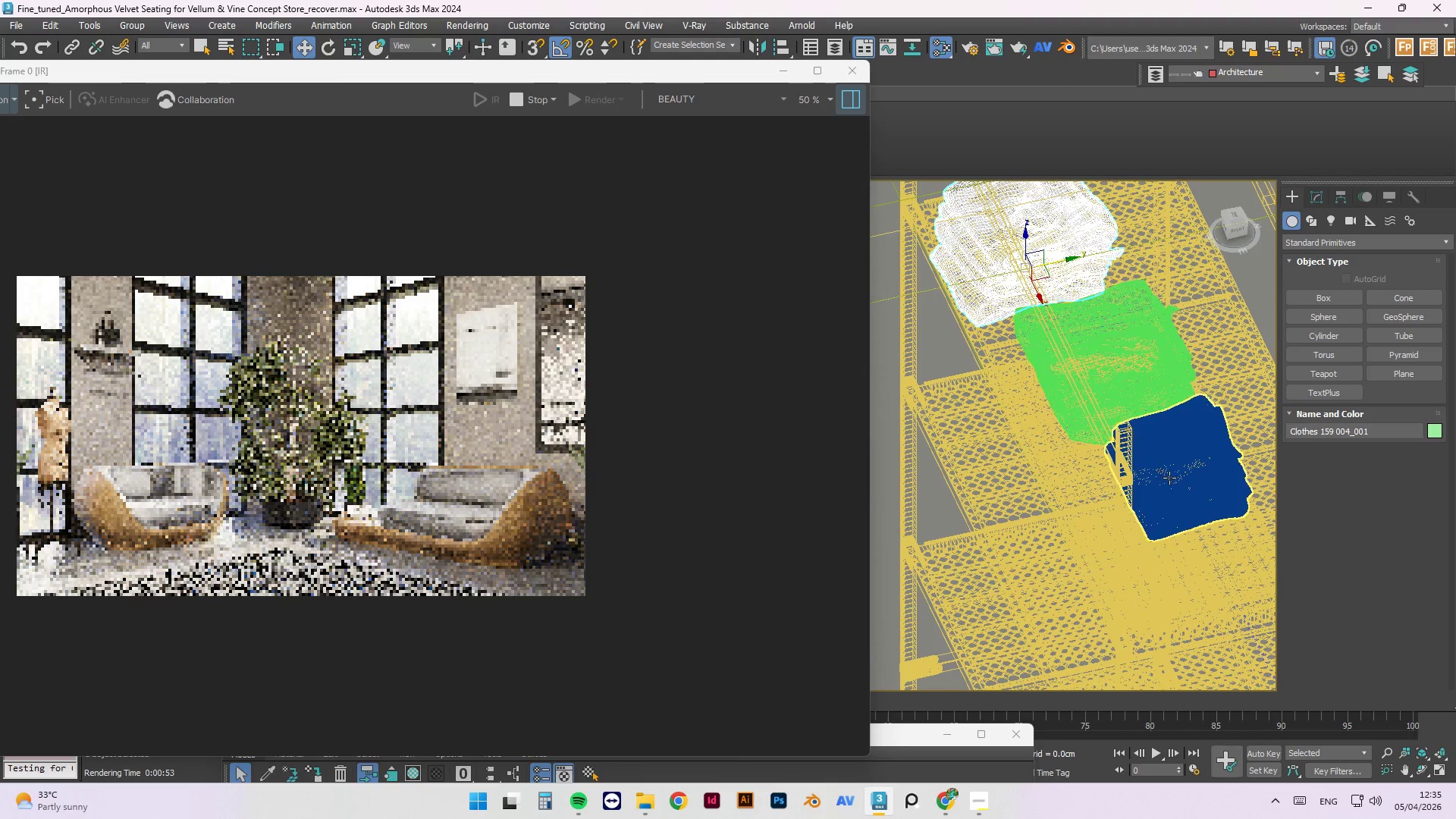 
left_click_drag(start_coordinate=[1217, 486], to_coordinate=[1179, 498])
 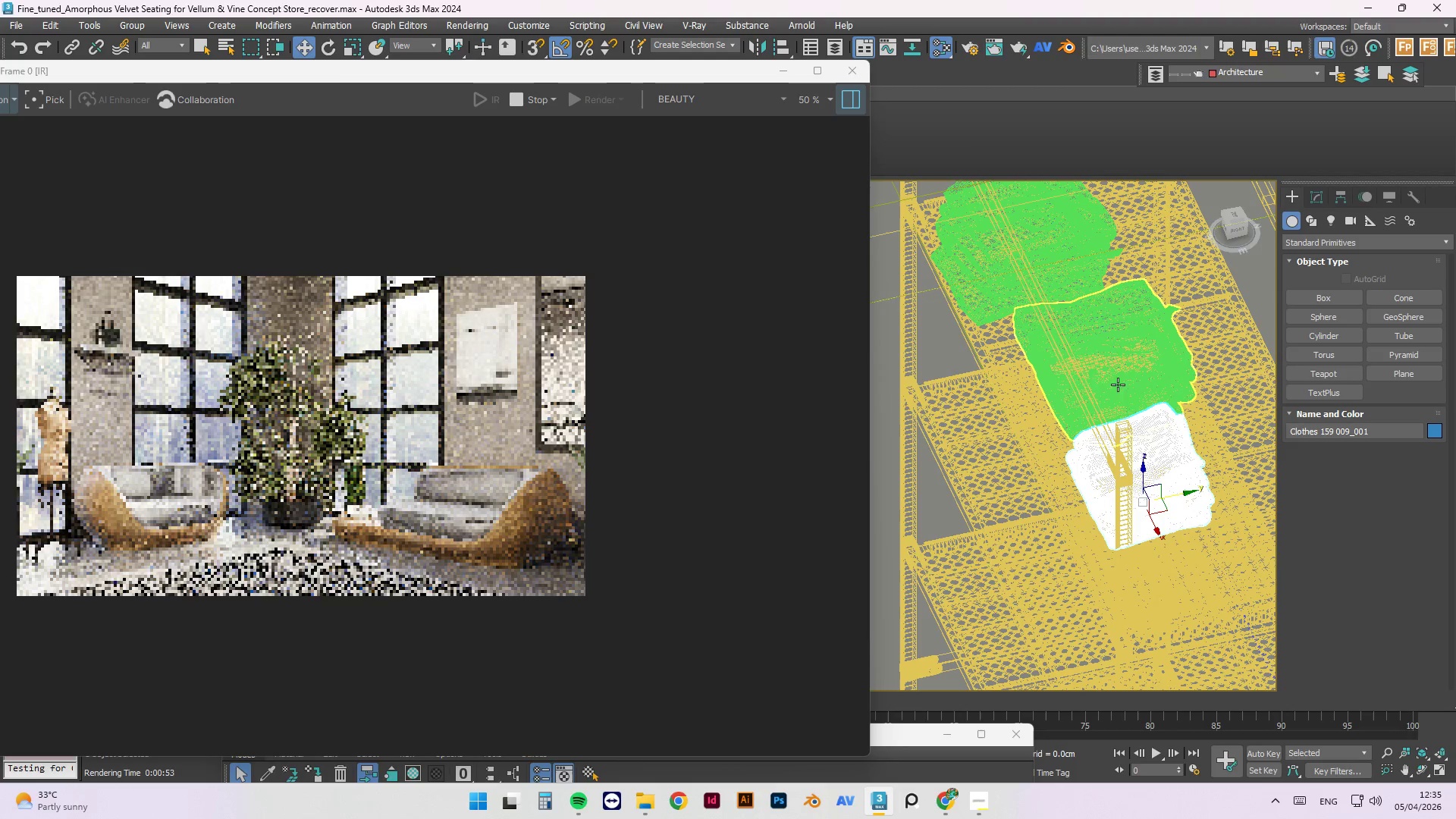 
left_click([1047, 368])
 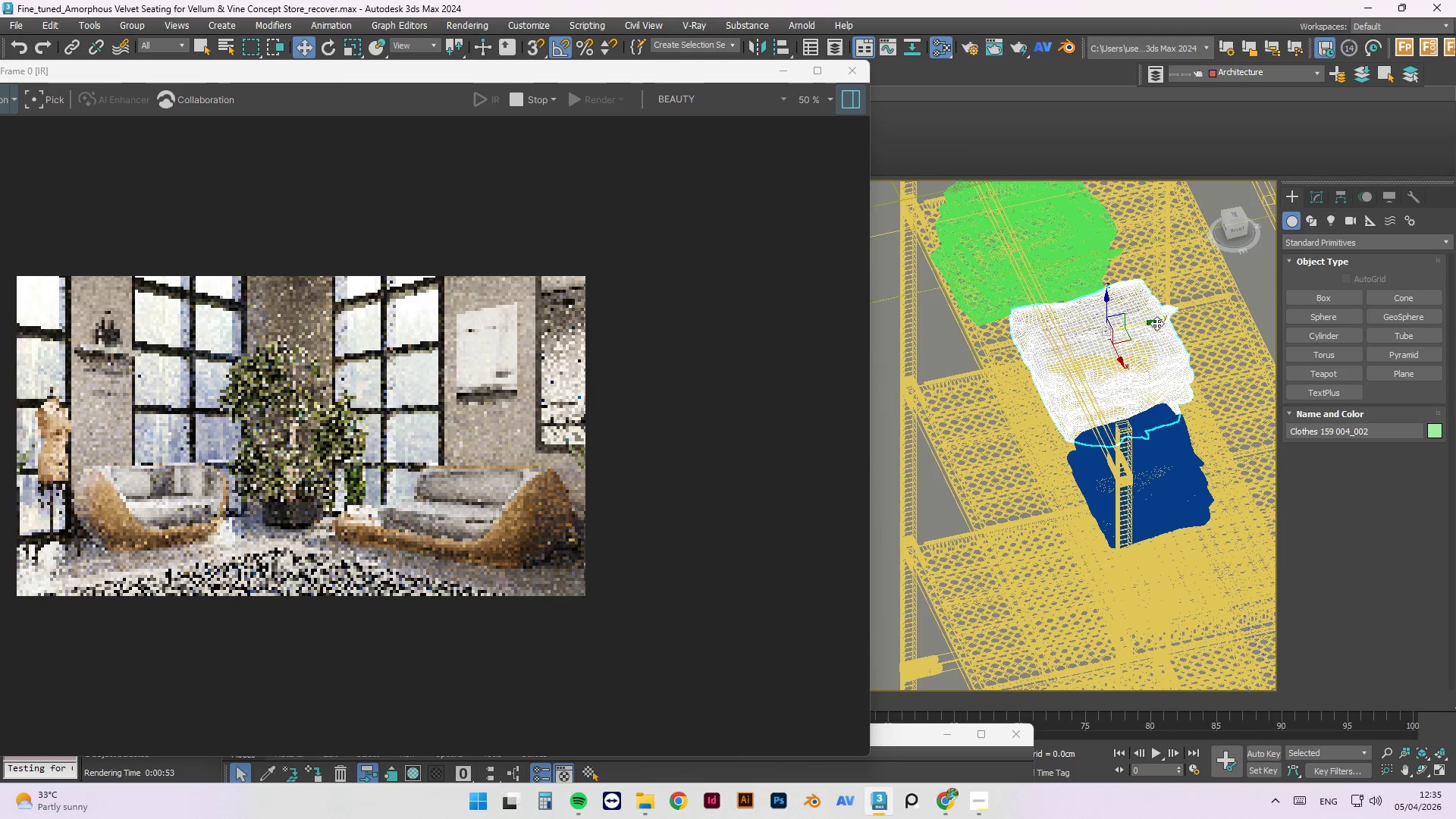 
key(E)
 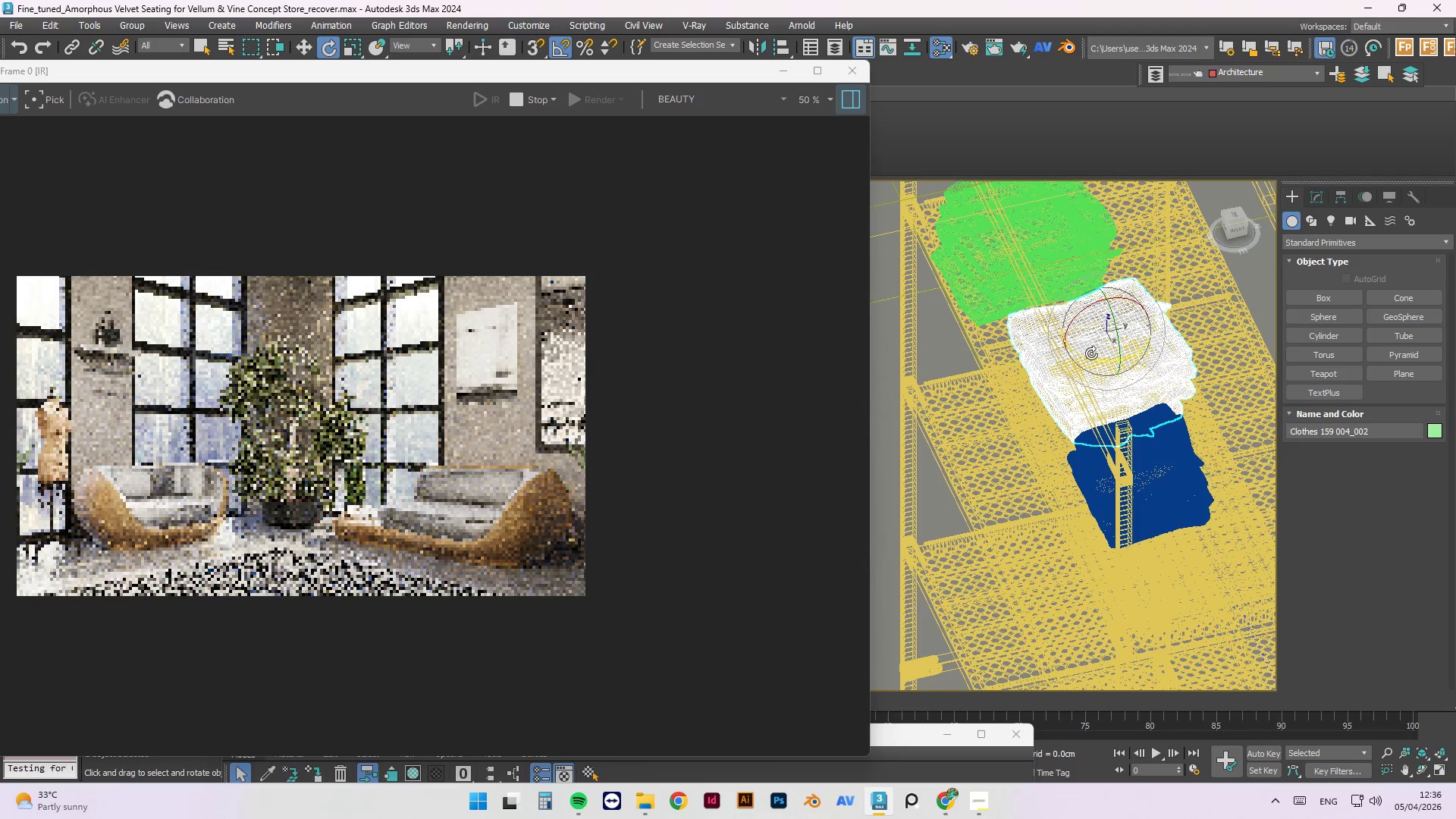 
scroll: coordinate [1061, 397], scroll_direction: down, amount: 1.0
 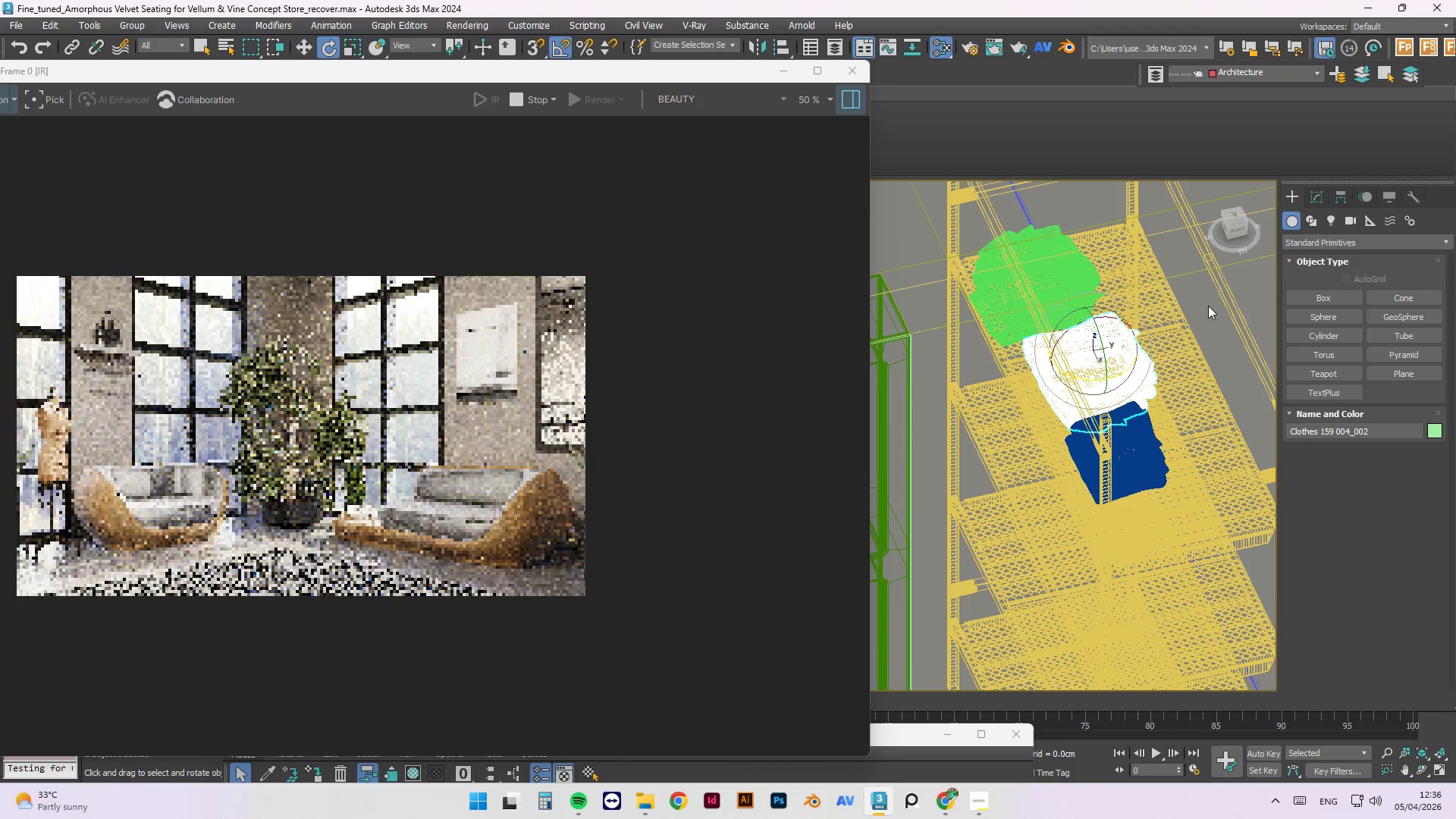 
left_click([1214, 303])
 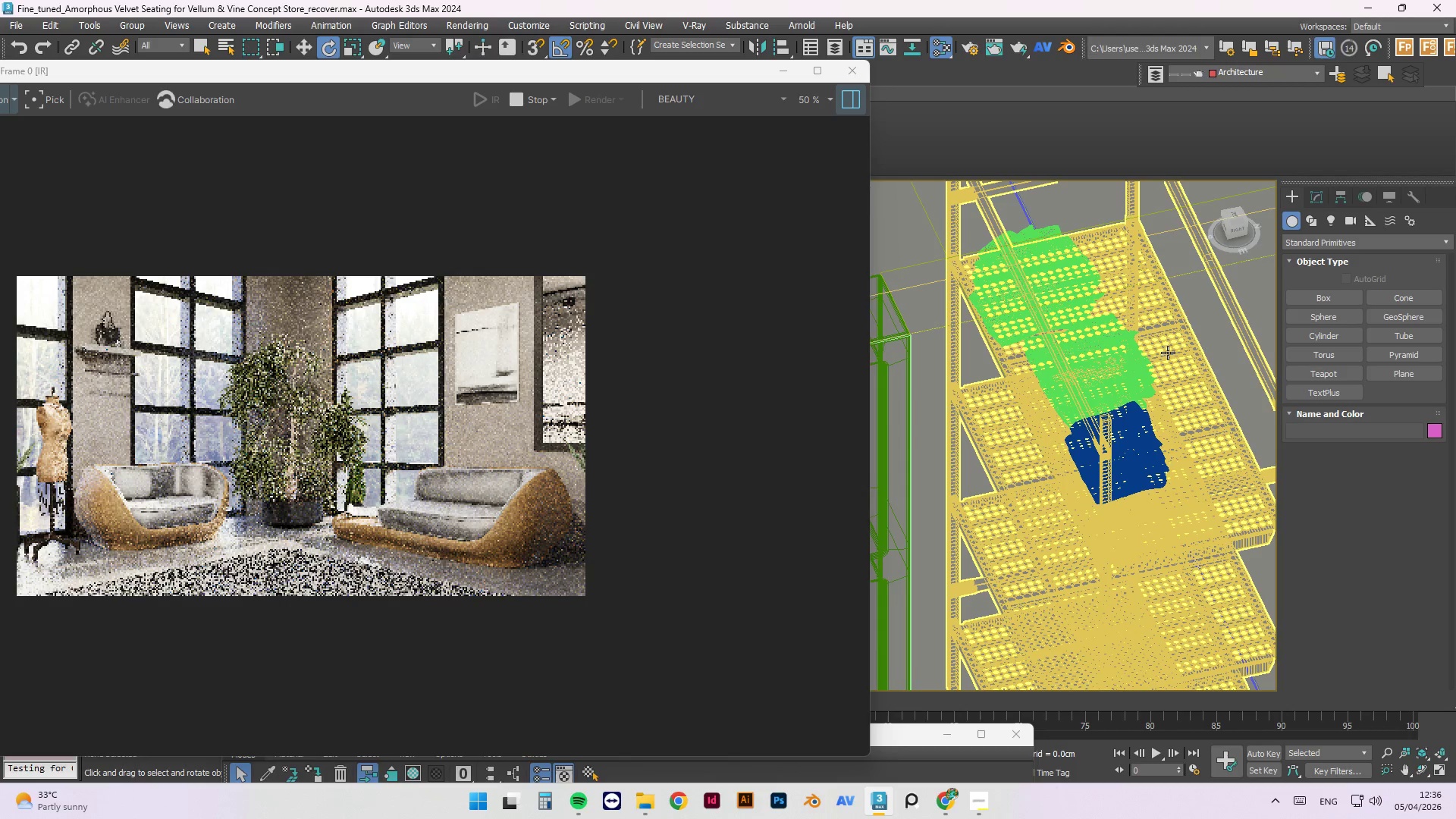 
key(Control+S)
 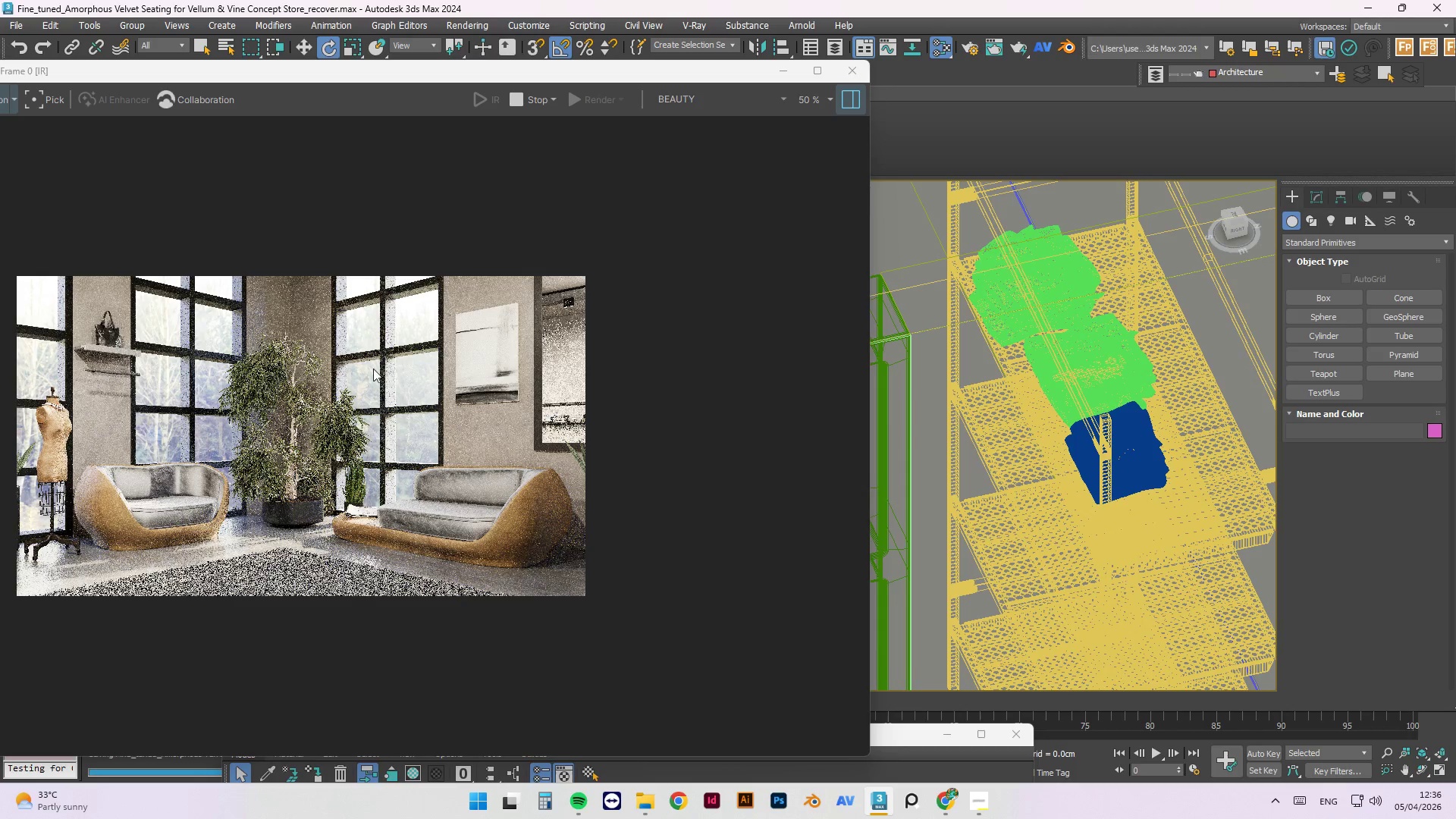 
scroll: coordinate [1155, 532], scroll_direction: down, amount: 11.0
 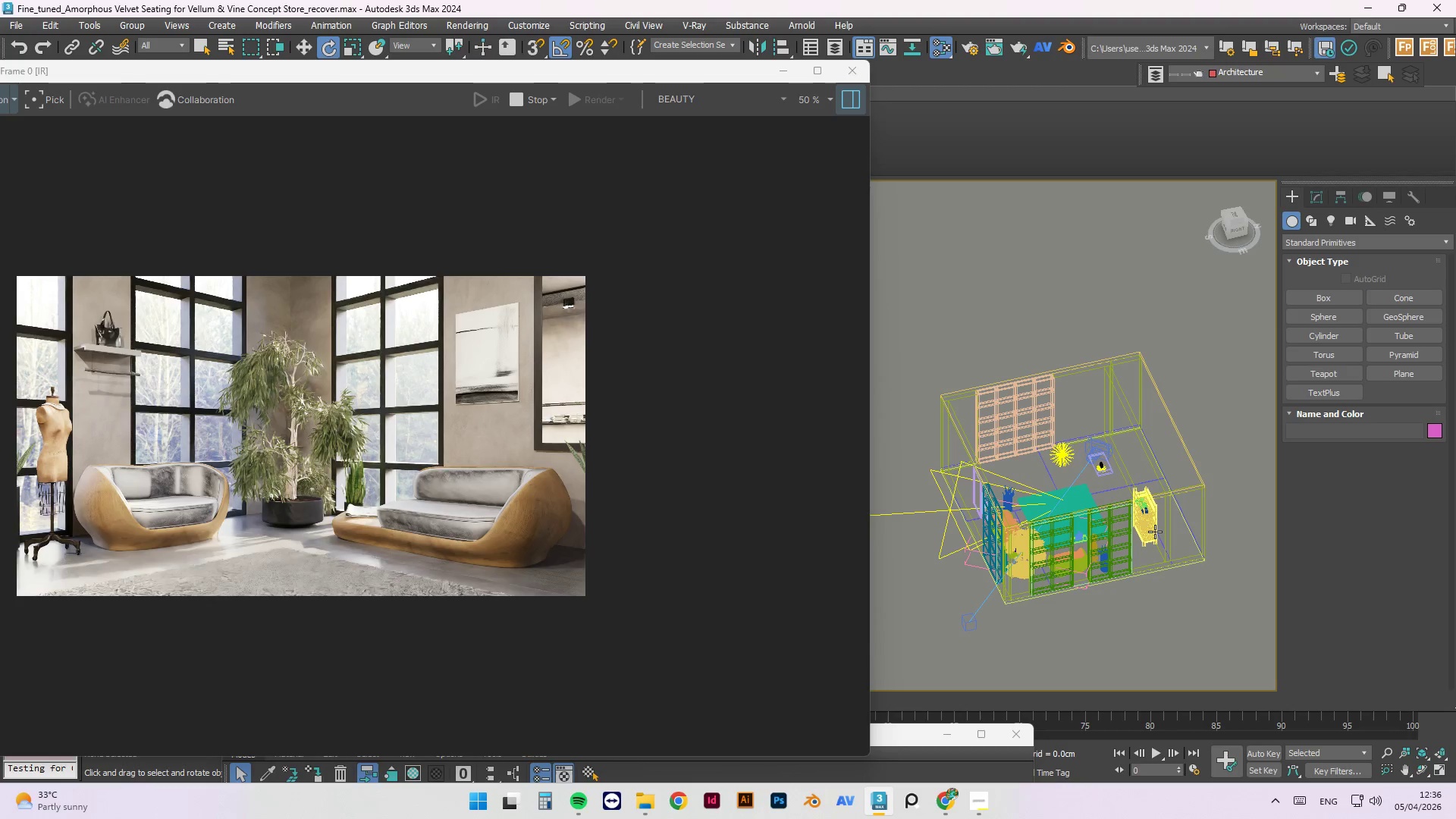 
scroll: coordinate [270, 599], scroll_direction: up, amount: 2.0
 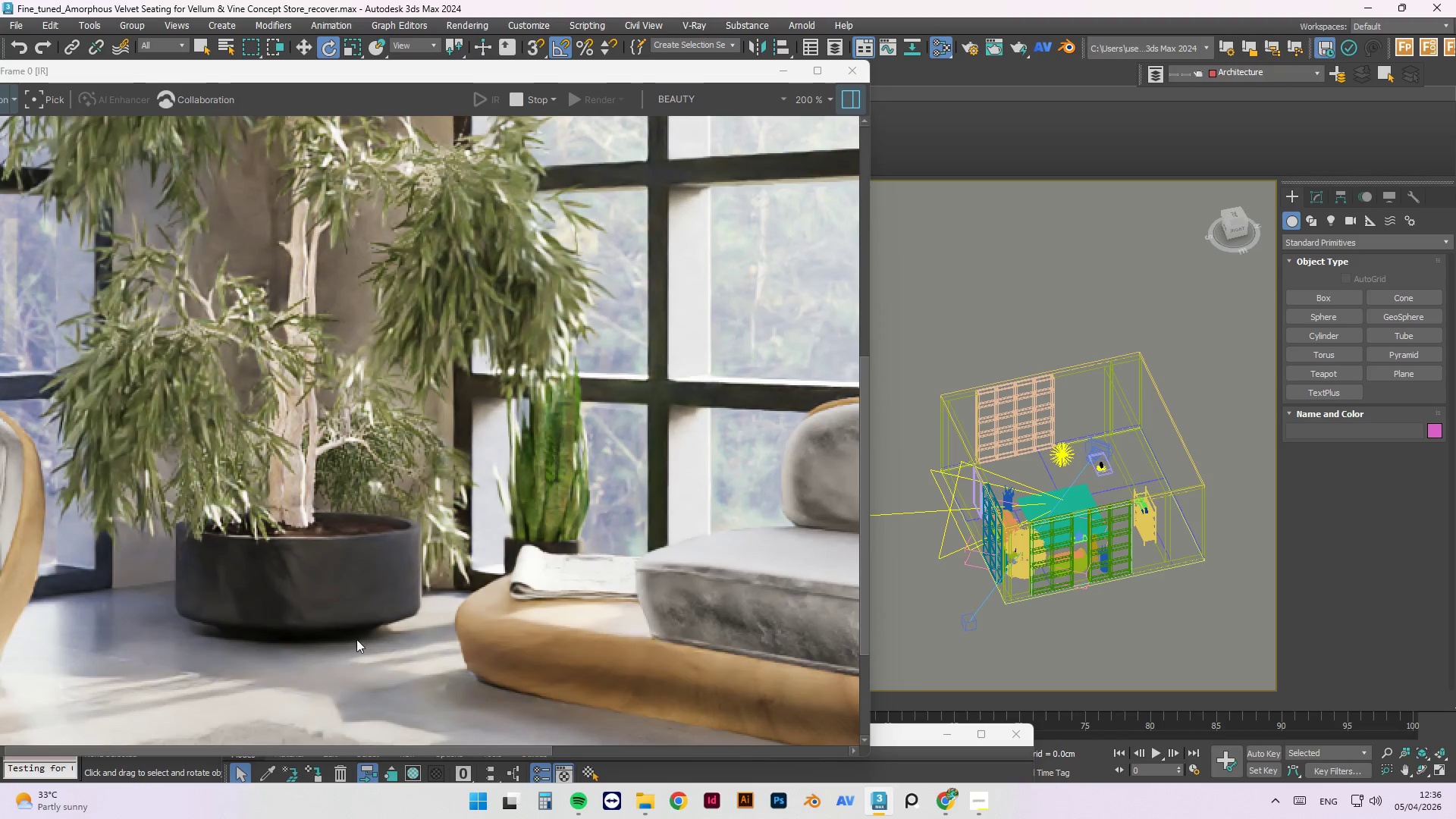 
scroll: coordinate [413, 530], scroll_direction: down, amount: 1.0
 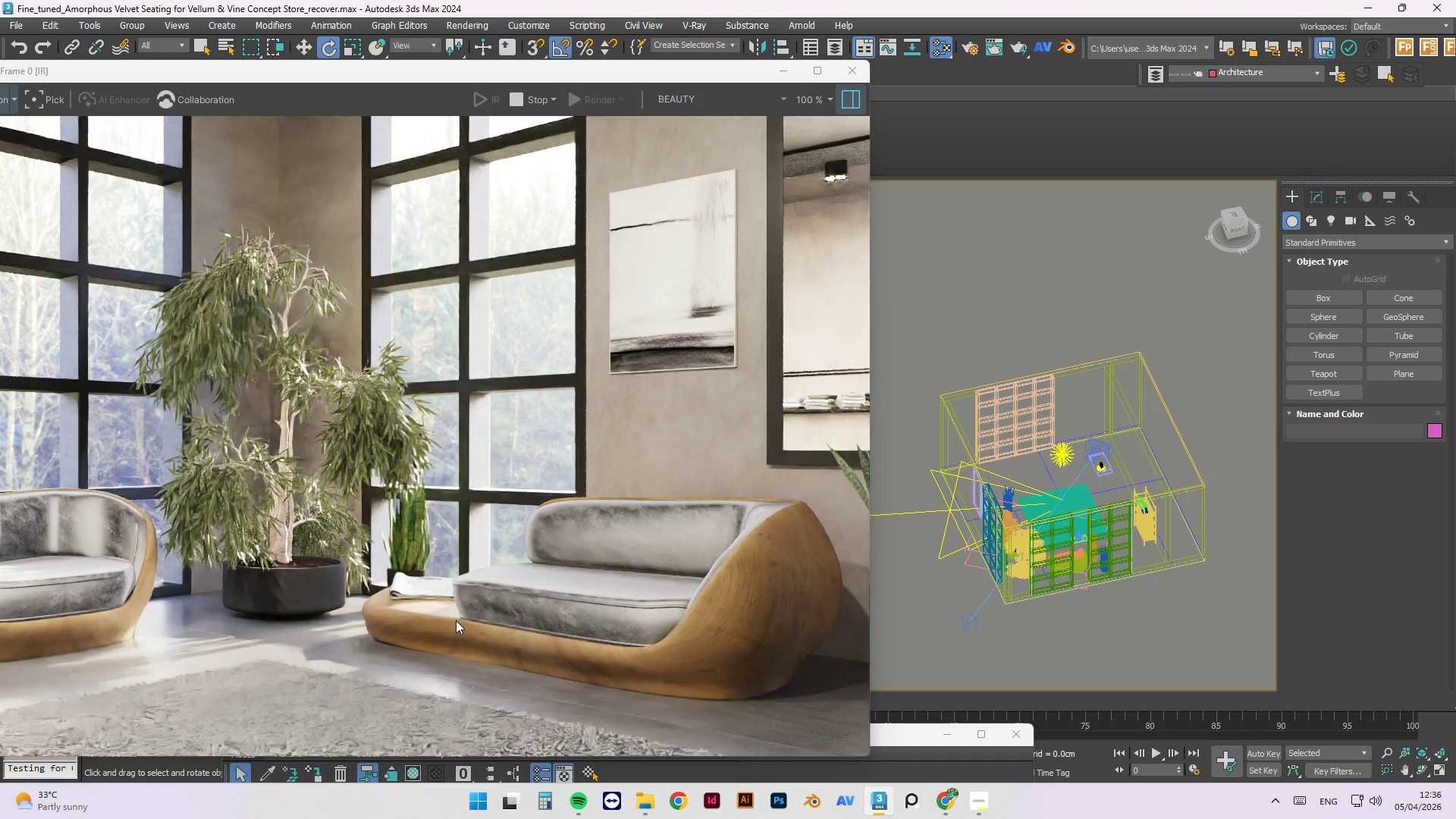 
hold_key(key=AltLeft, duration=1.11)
 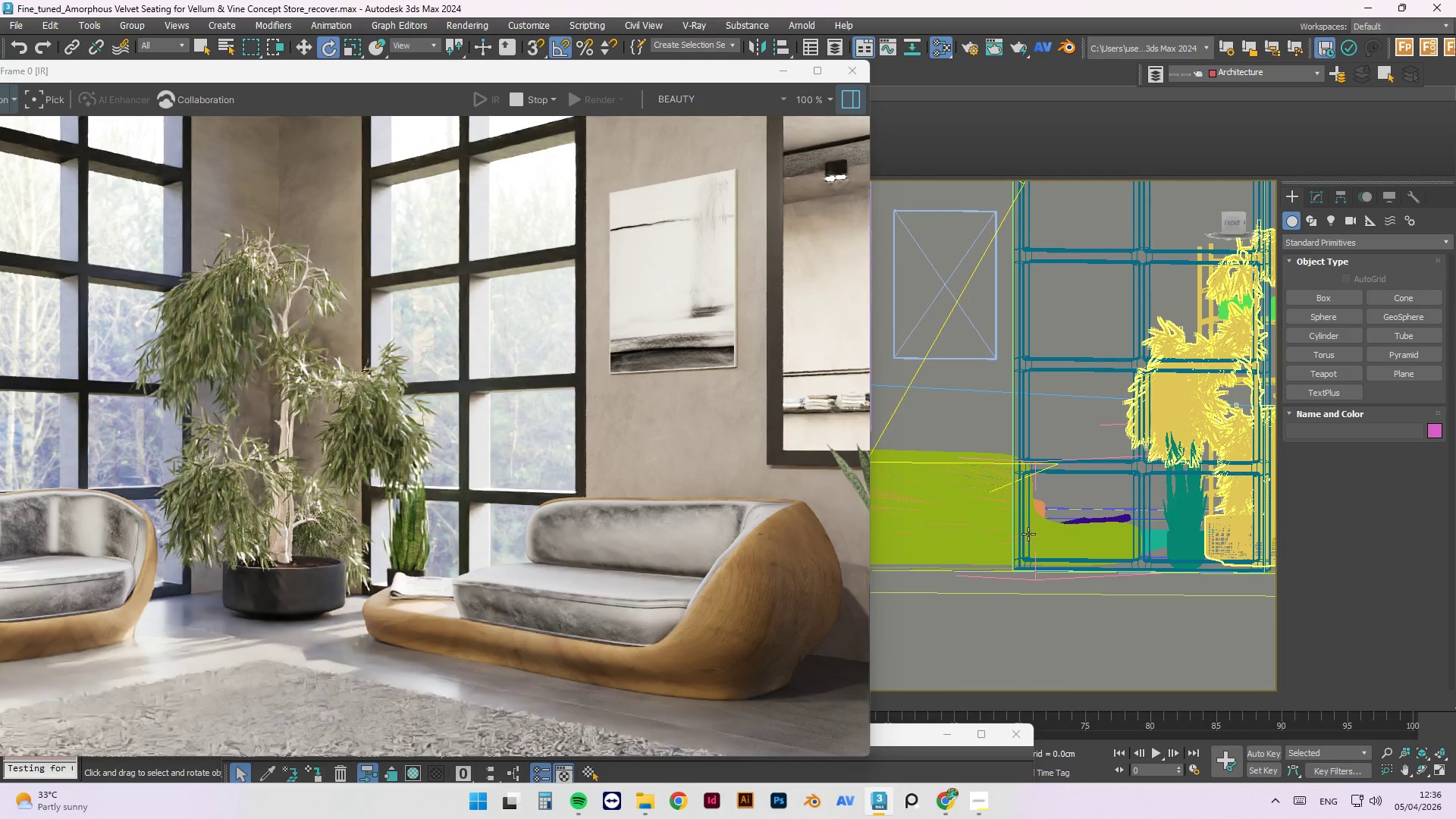 
scroll: coordinate [1191, 549], scroll_direction: up, amount: 5.0
 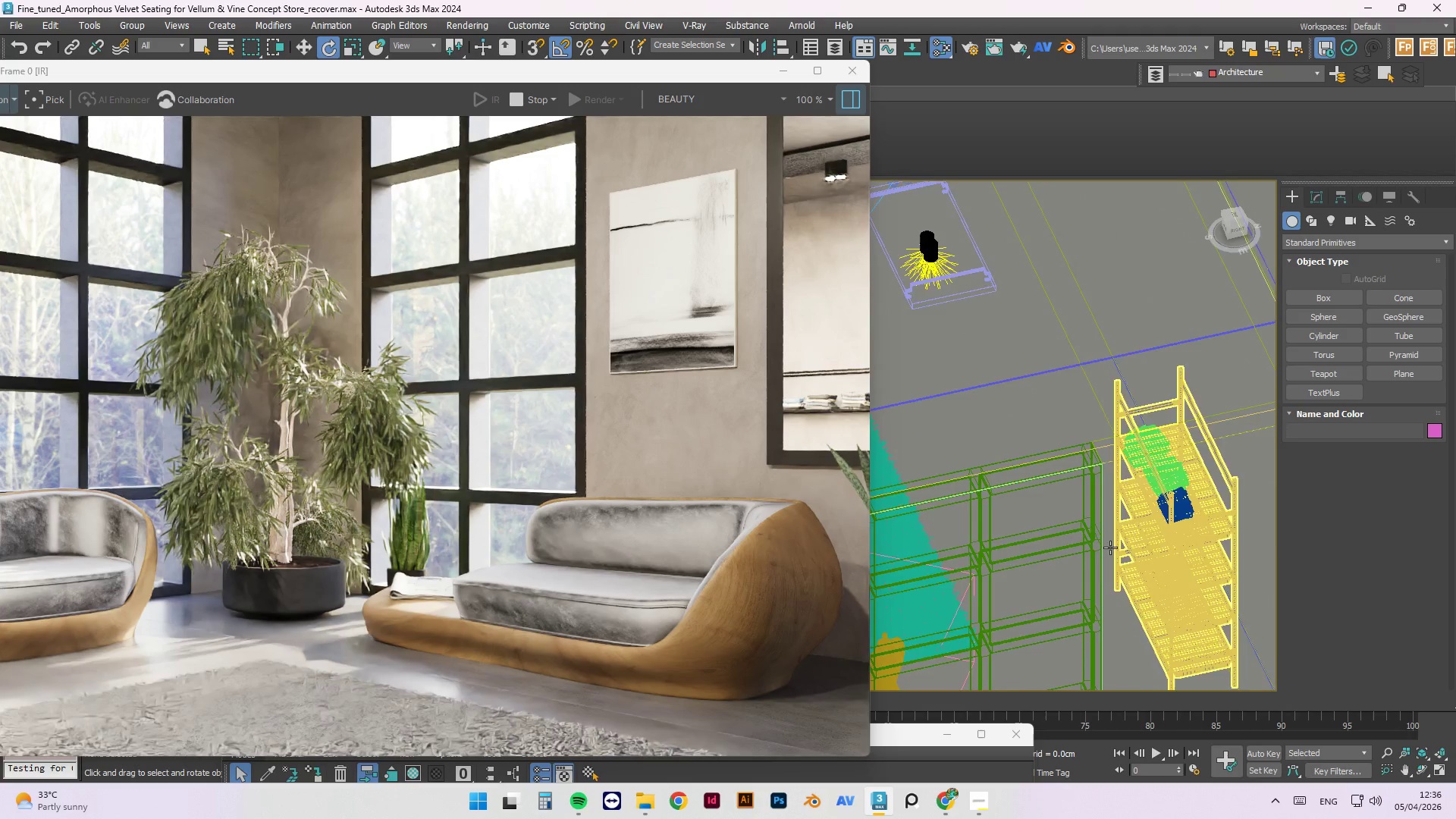 
scroll: coordinate [761, 539], scroll_direction: down, amount: 4.0
 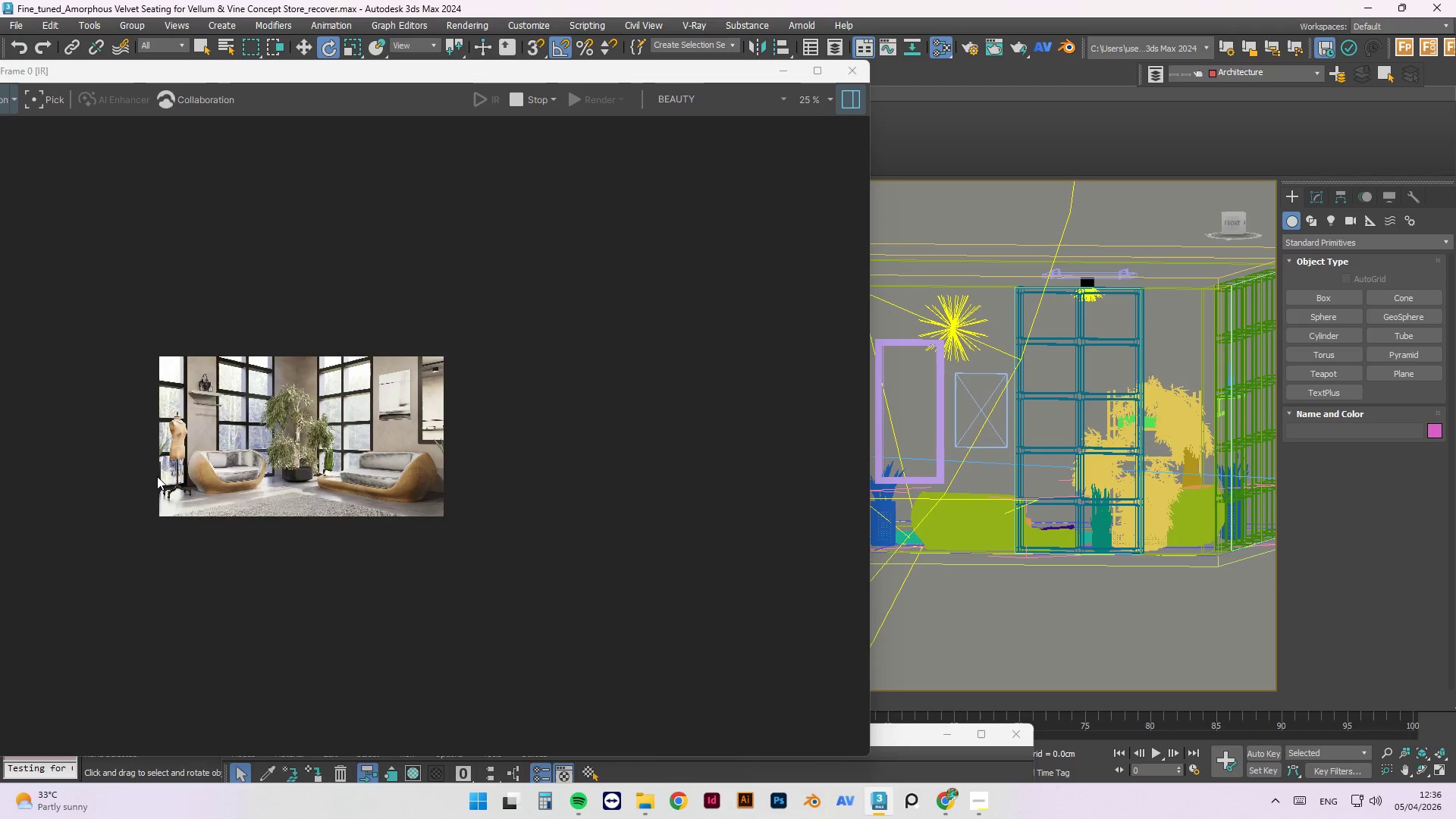 
scroll: coordinate [689, 555], scroll_direction: up, amount: 3.0
 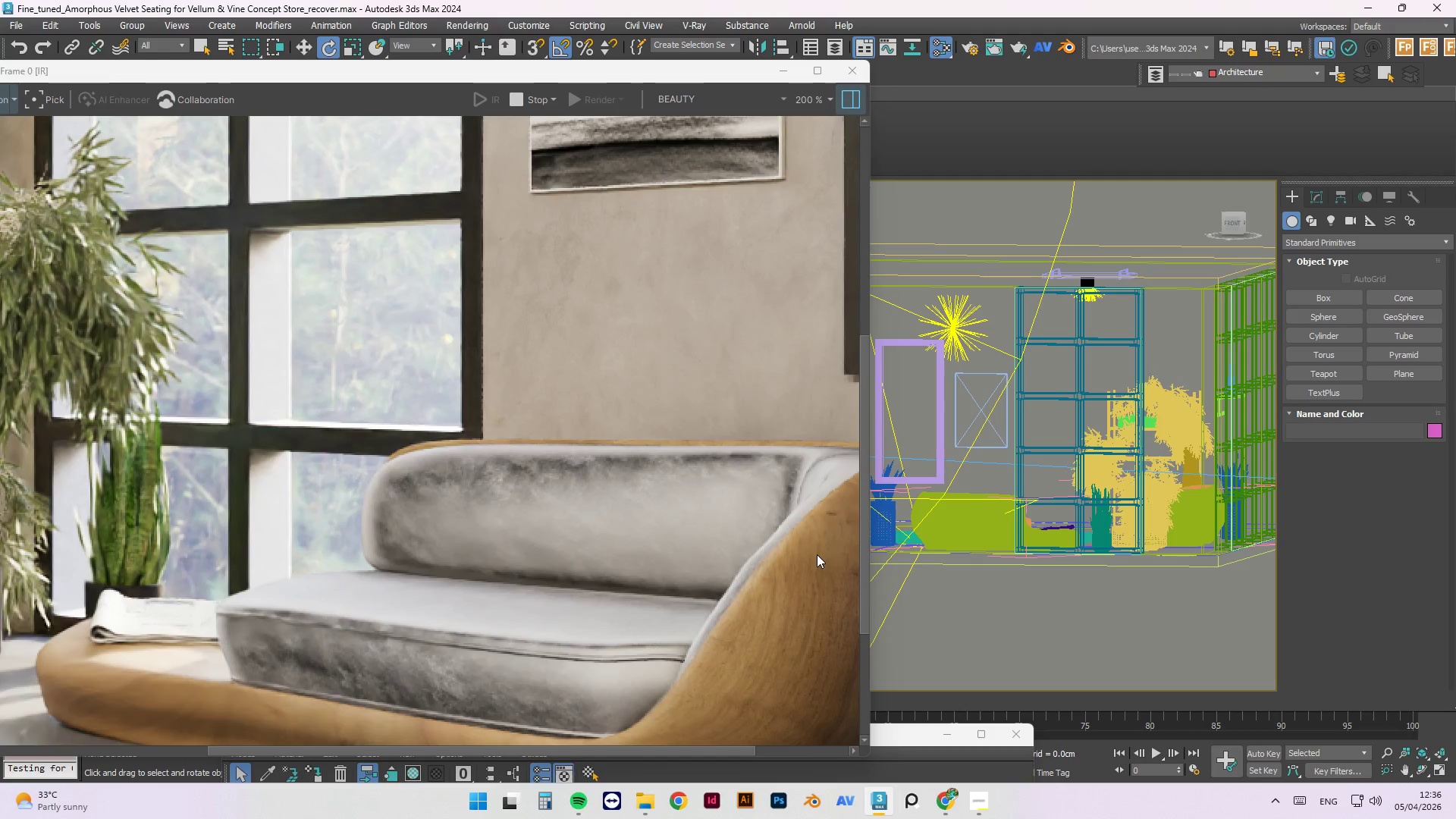 
scroll: coordinate [817, 557], scroll_direction: down, amount: 1.0
 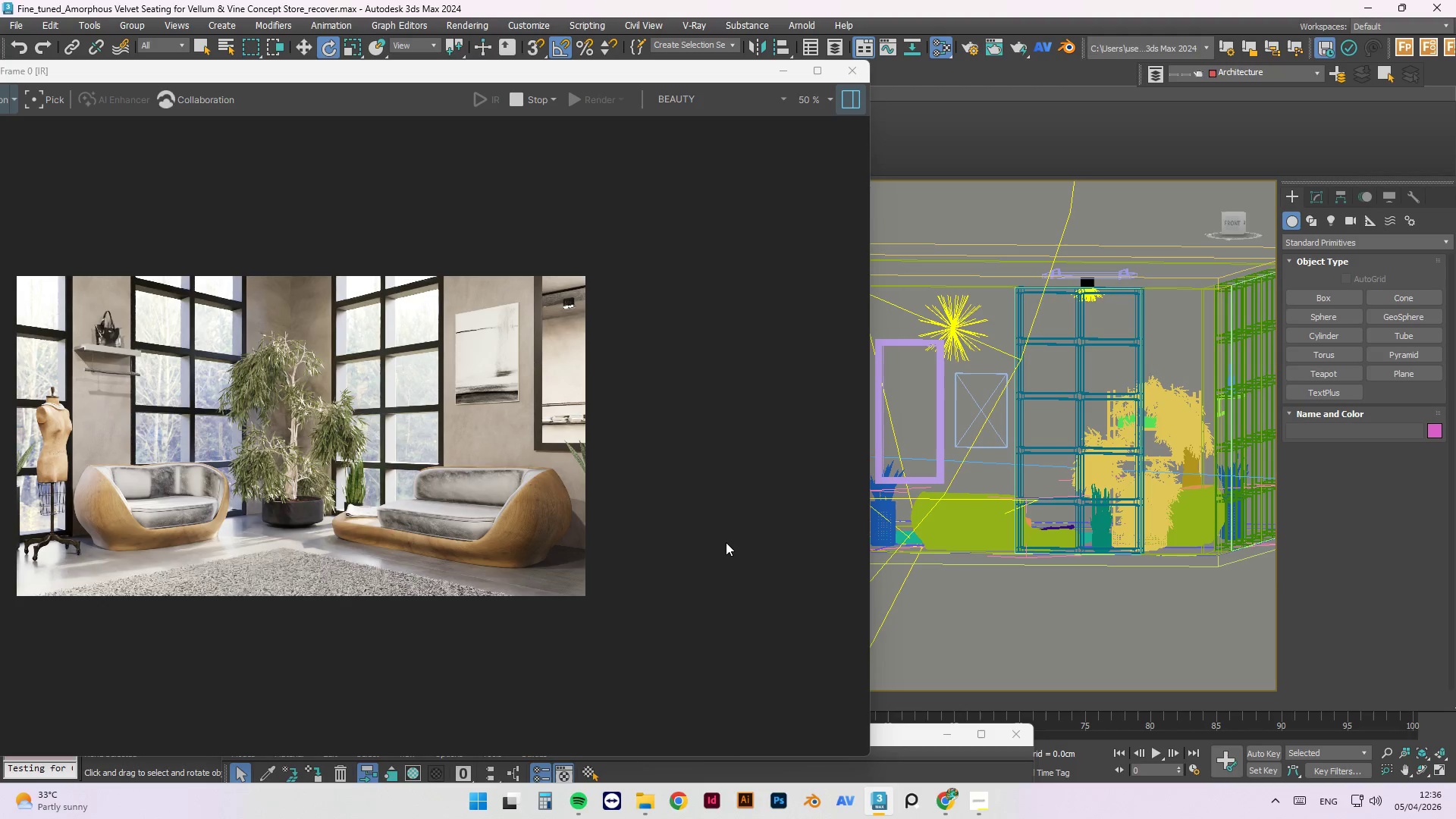 
wait(14.61)
 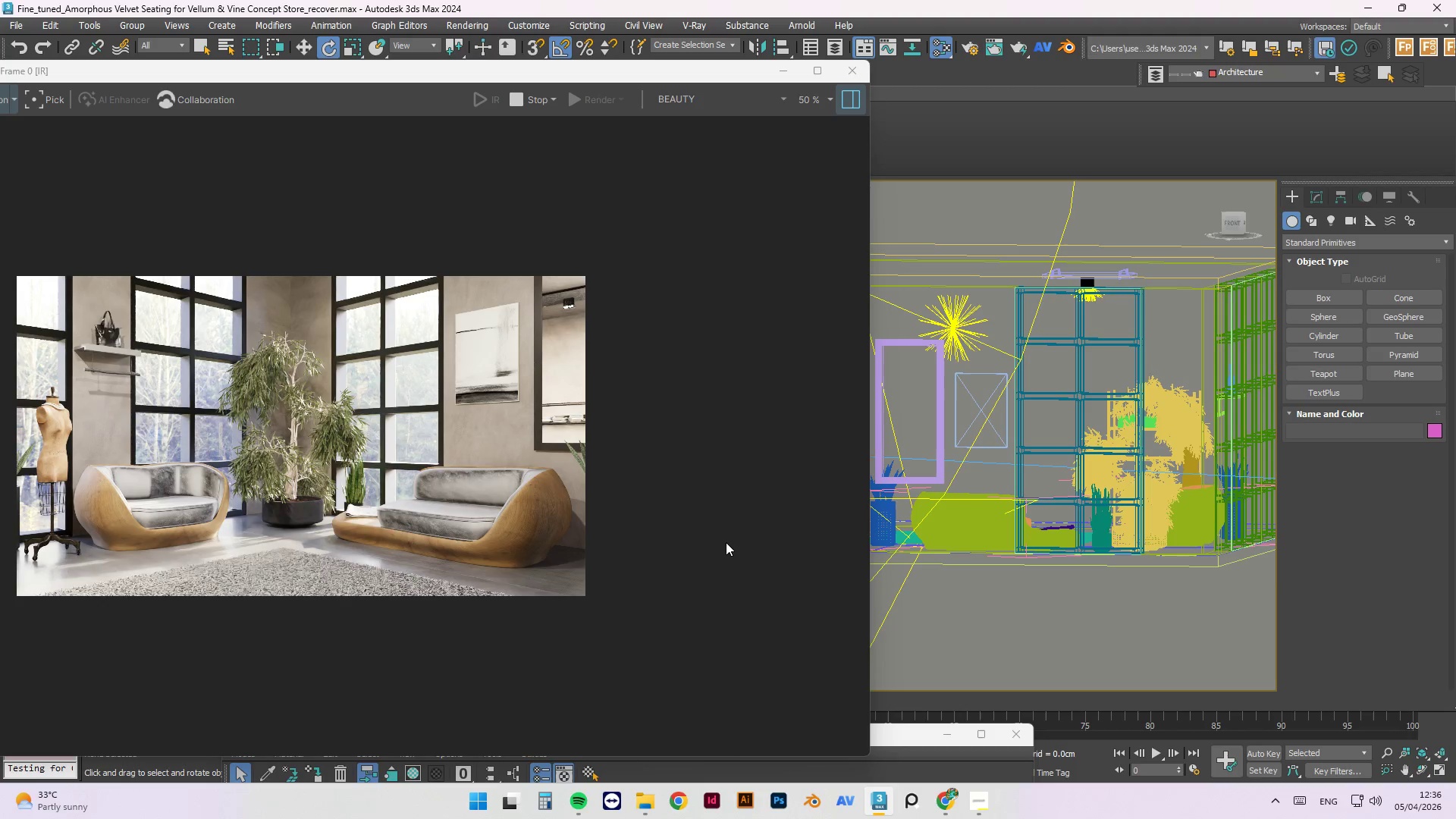 
scroll: coordinate [277, 717], scroll_direction: up, amount: 2.0
 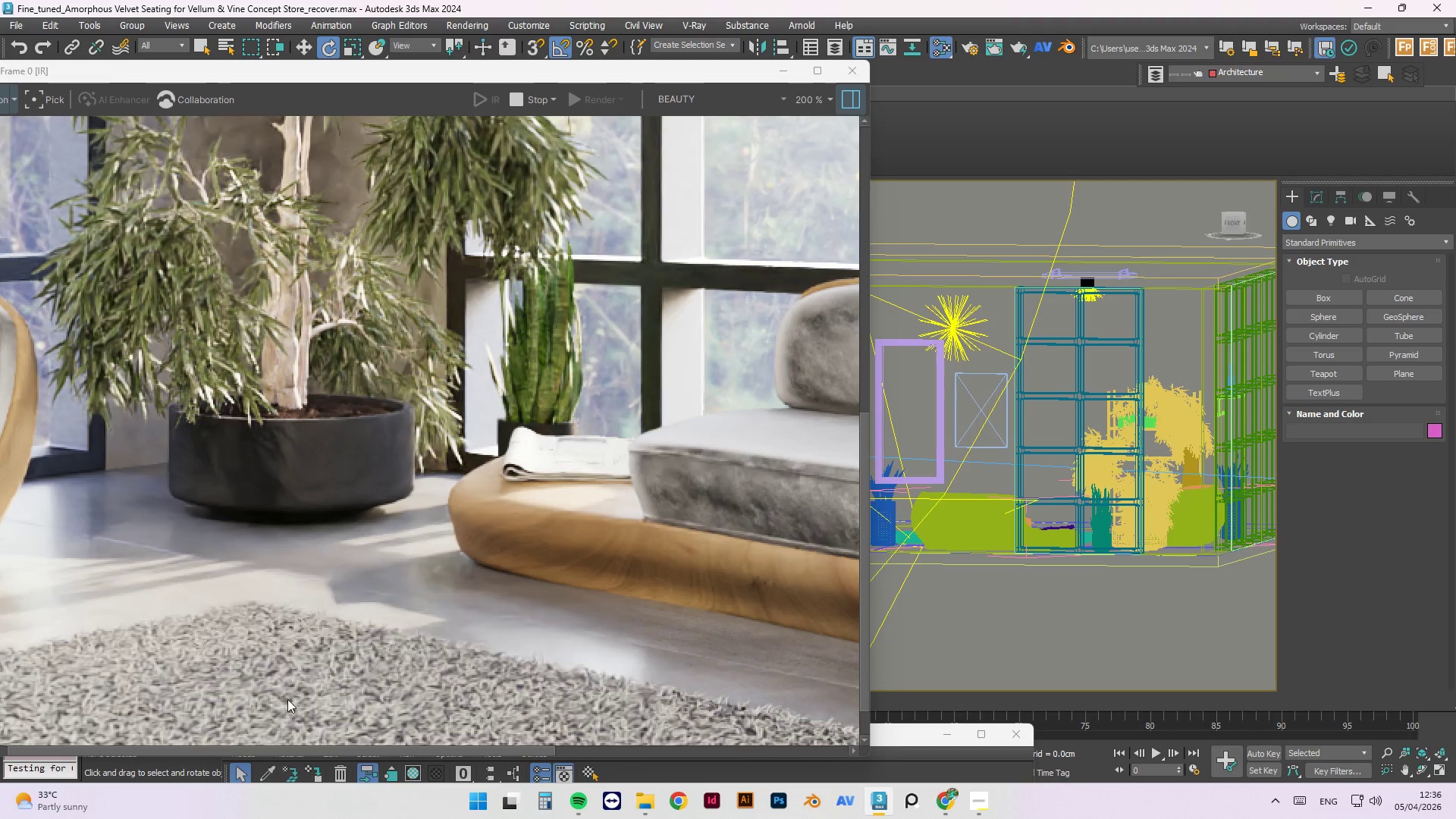 
scroll: coordinate [604, 661], scroll_direction: down, amount: 2.0
 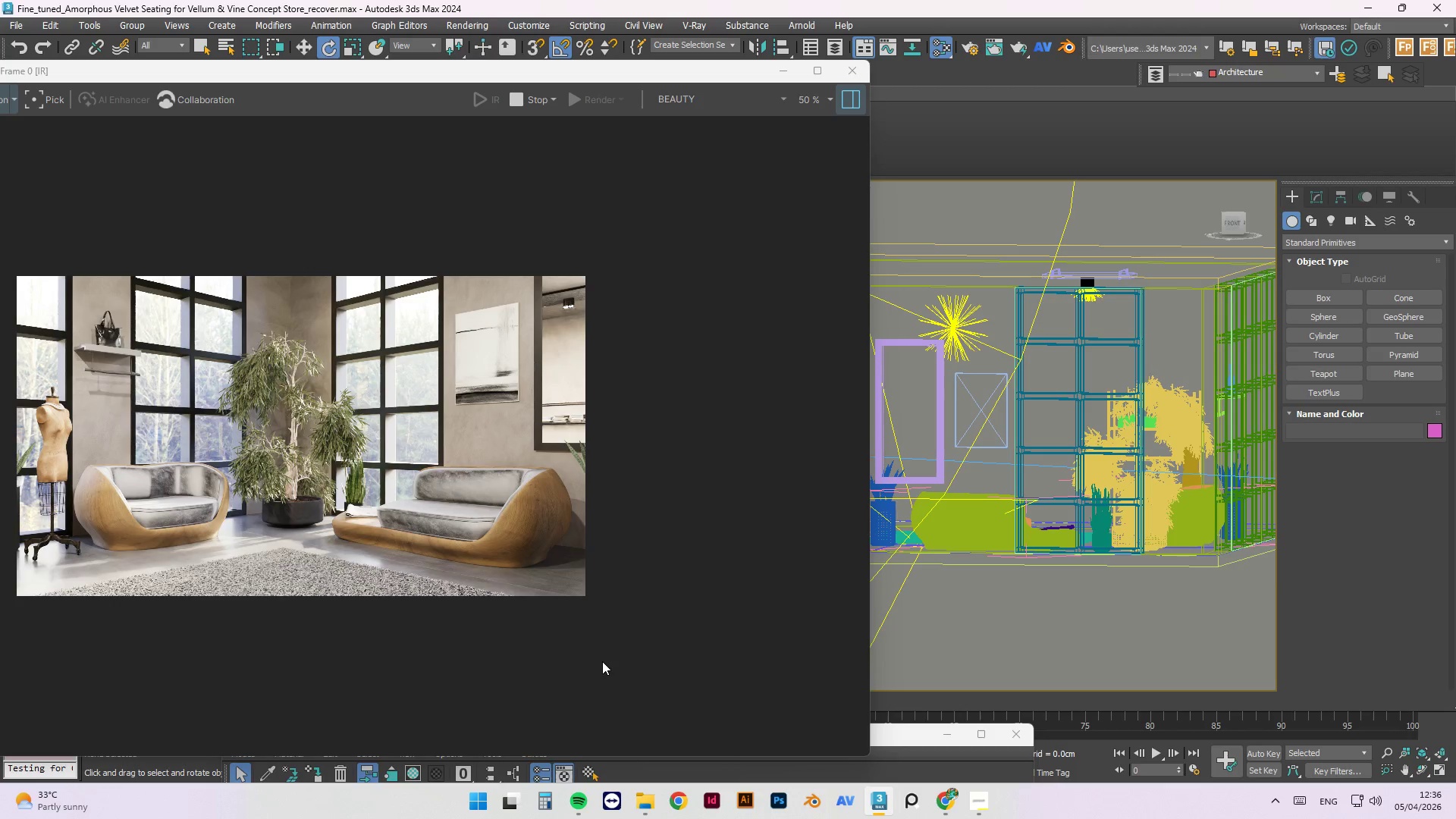 
wait(5.94)
 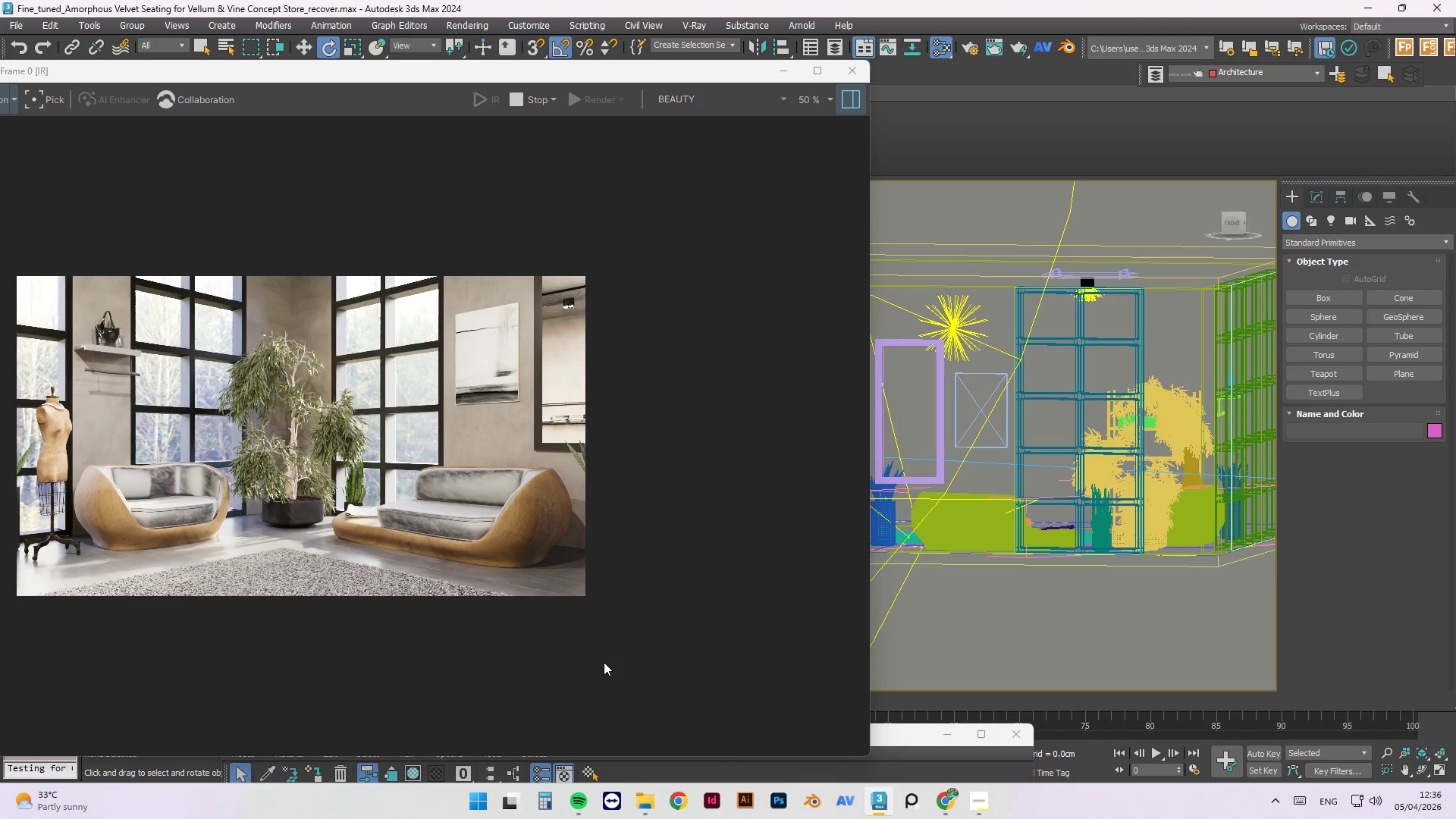 
left_click_drag(start_coordinate=[595, 72], to_coordinate=[923, 136])
 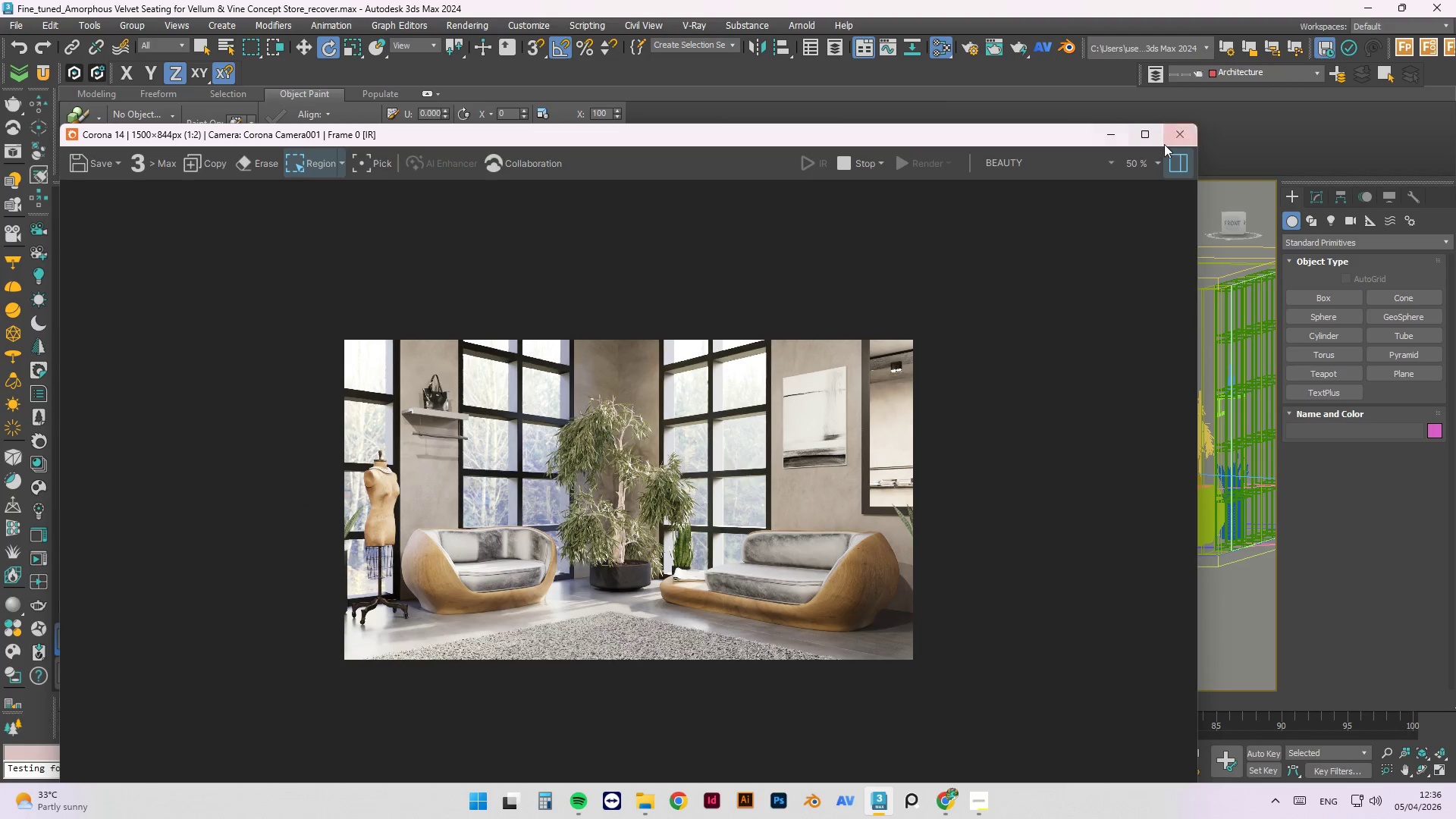 
left_click([1164, 144])
 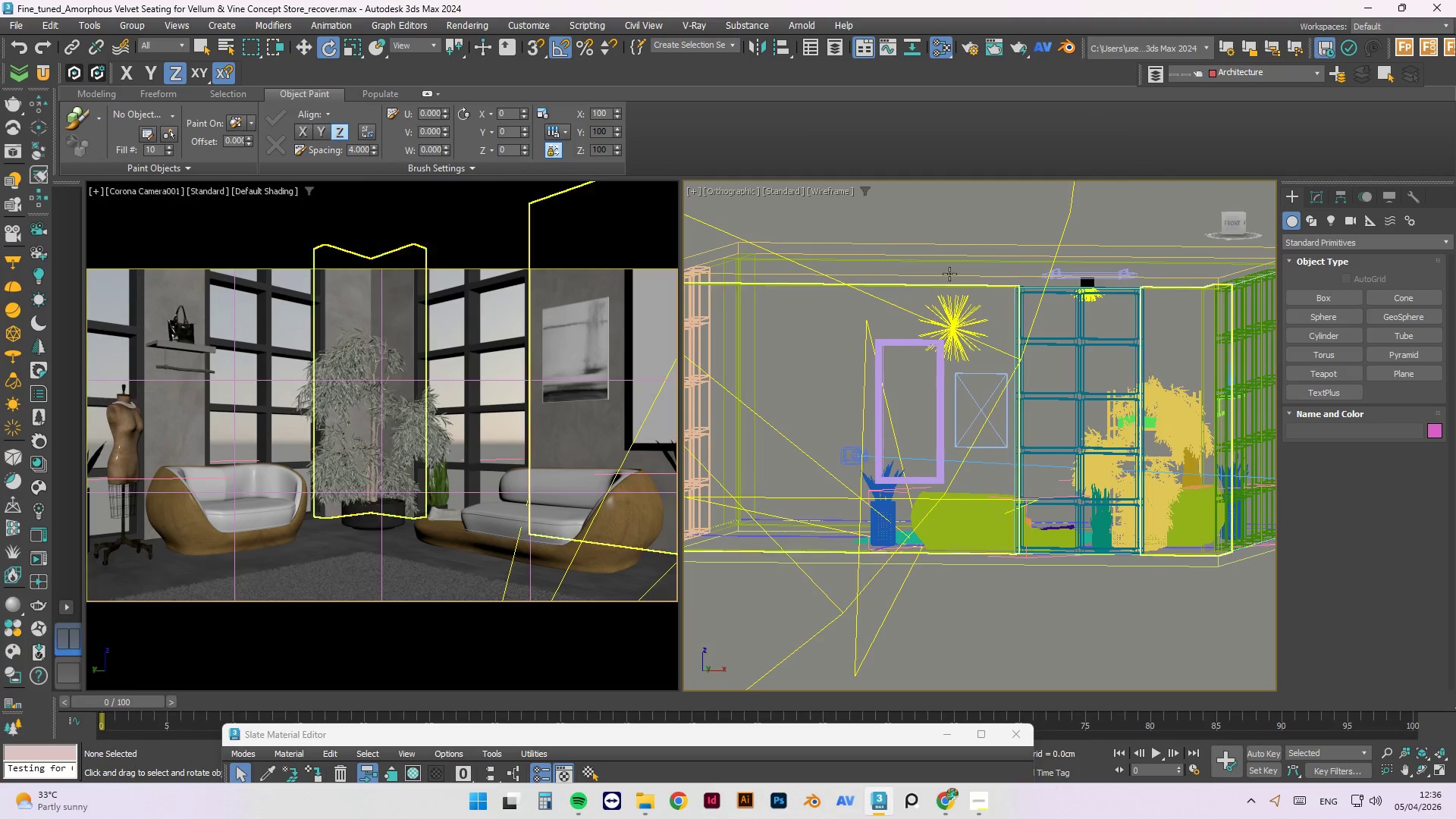 
left_click([950, 205])
 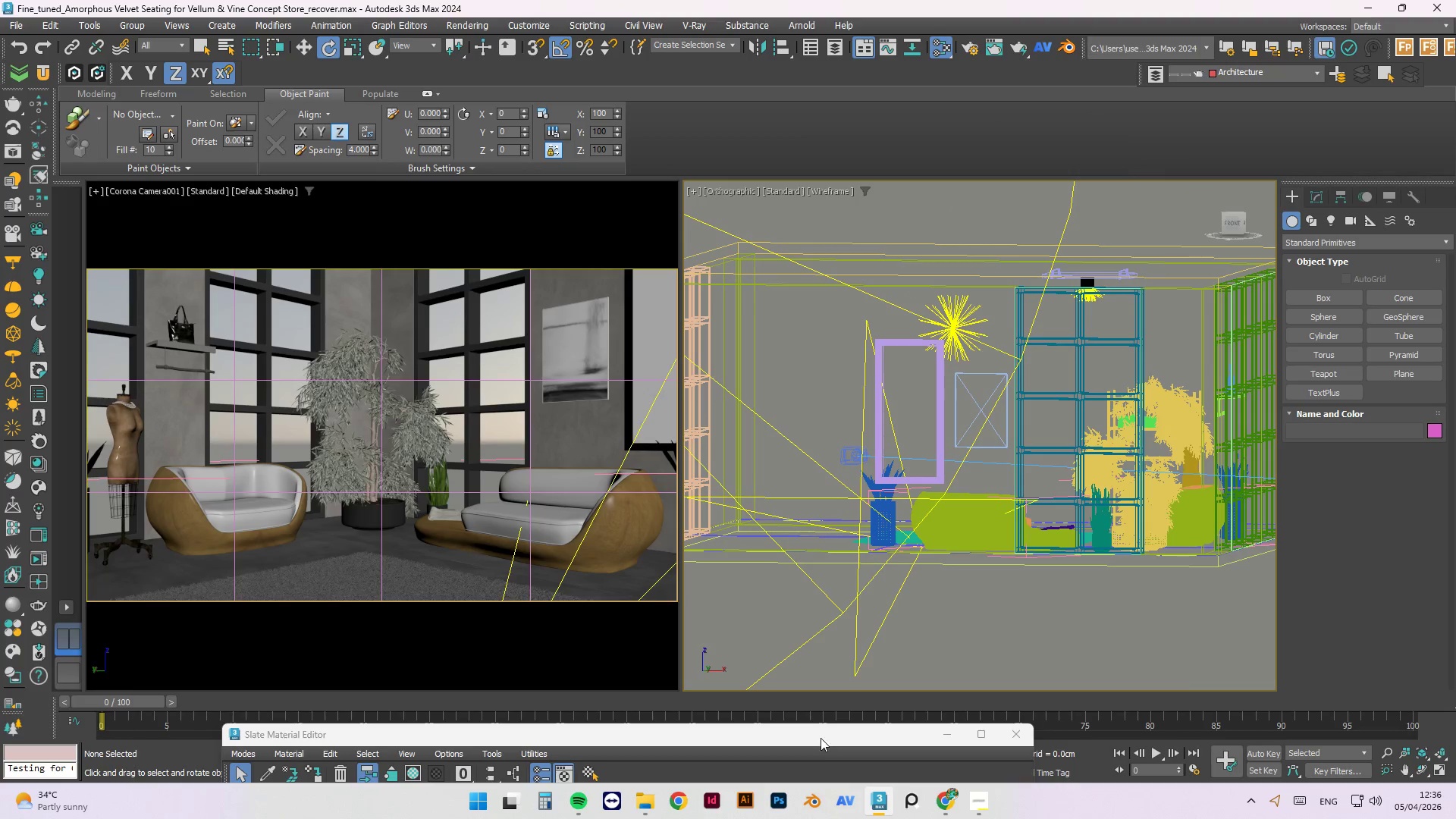 
left_click_drag(start_coordinate=[821, 741], to_coordinate=[919, 238])
 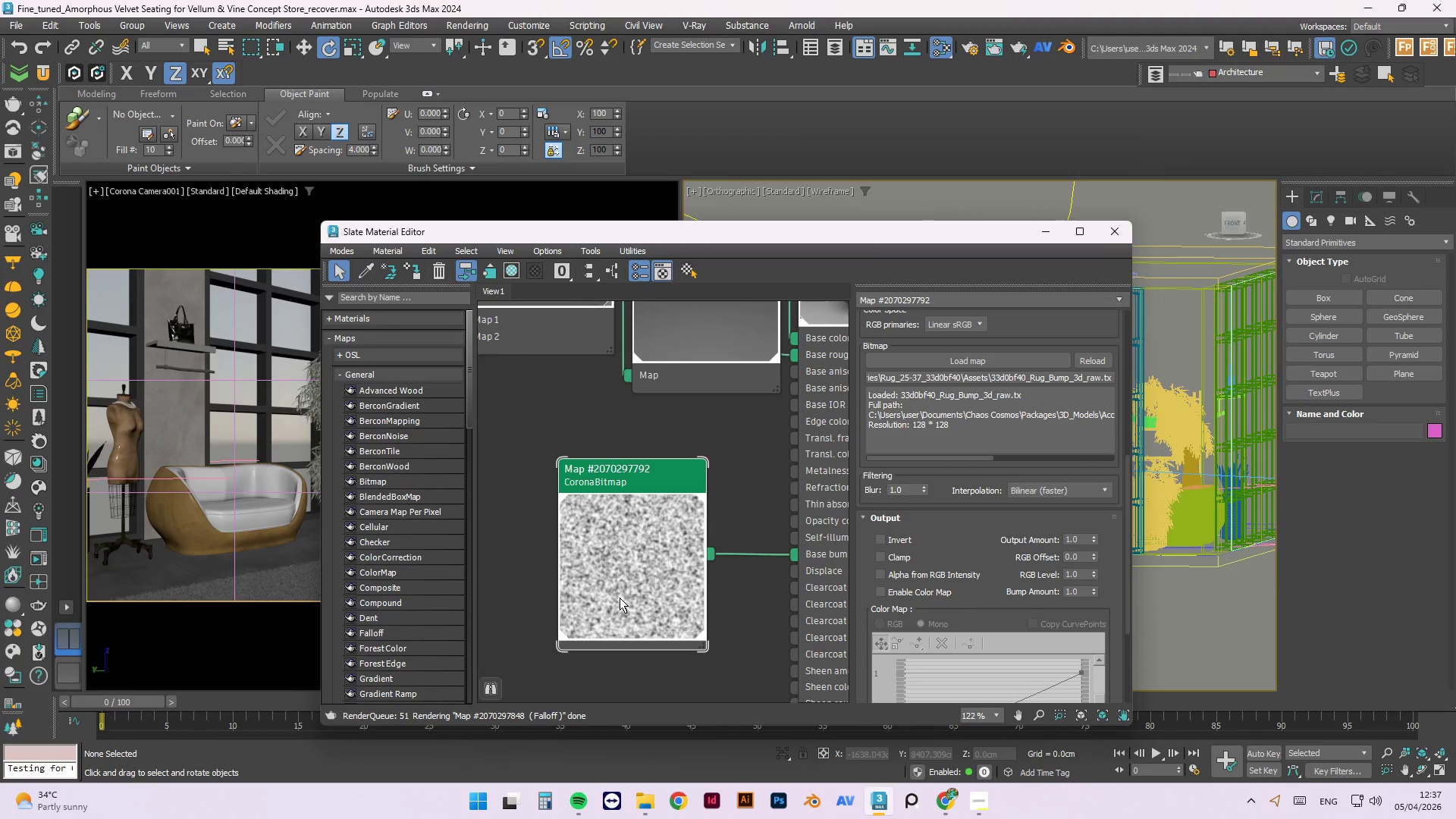 
wait(5.59)
 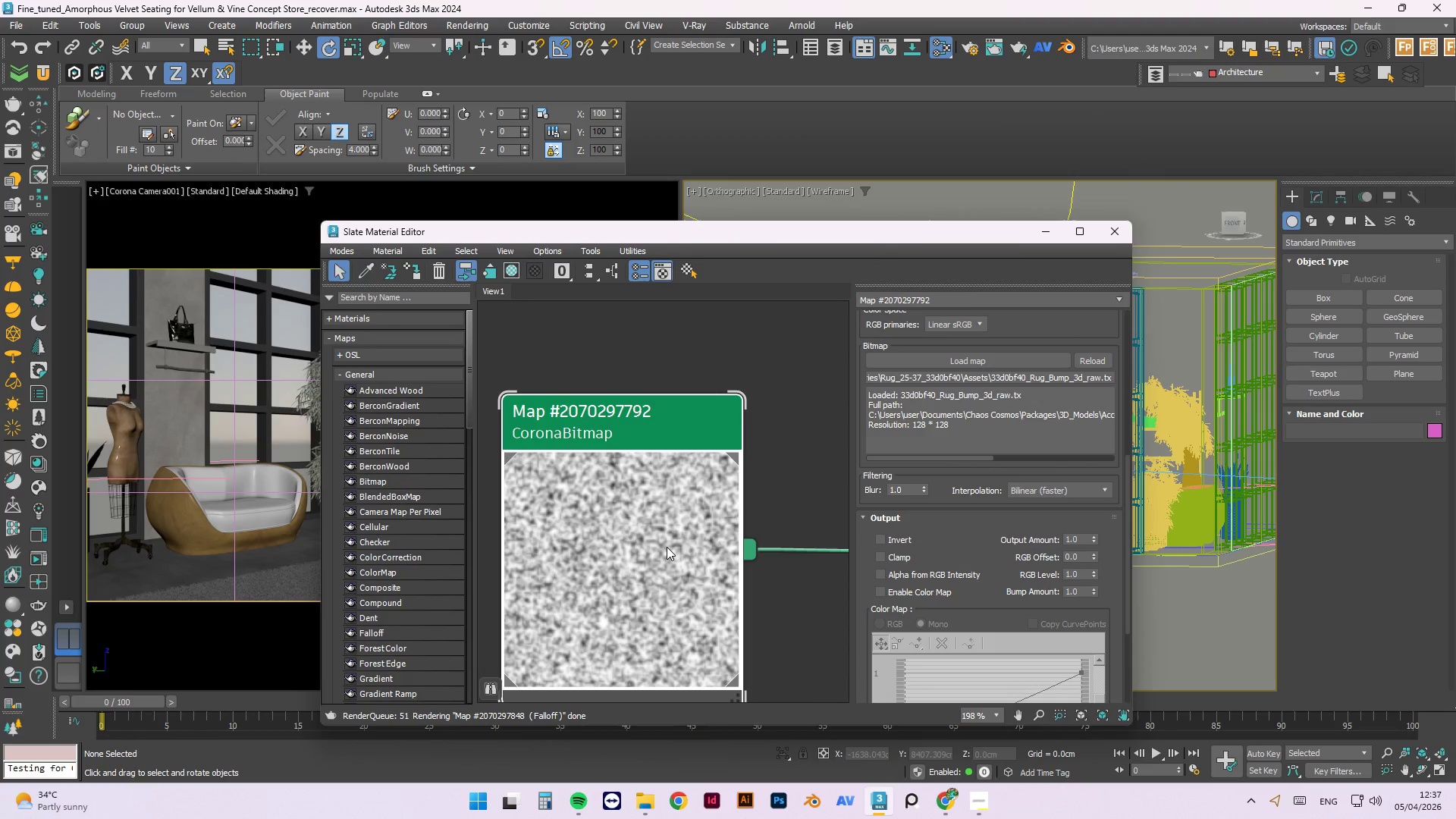 
left_click([667, 547])
 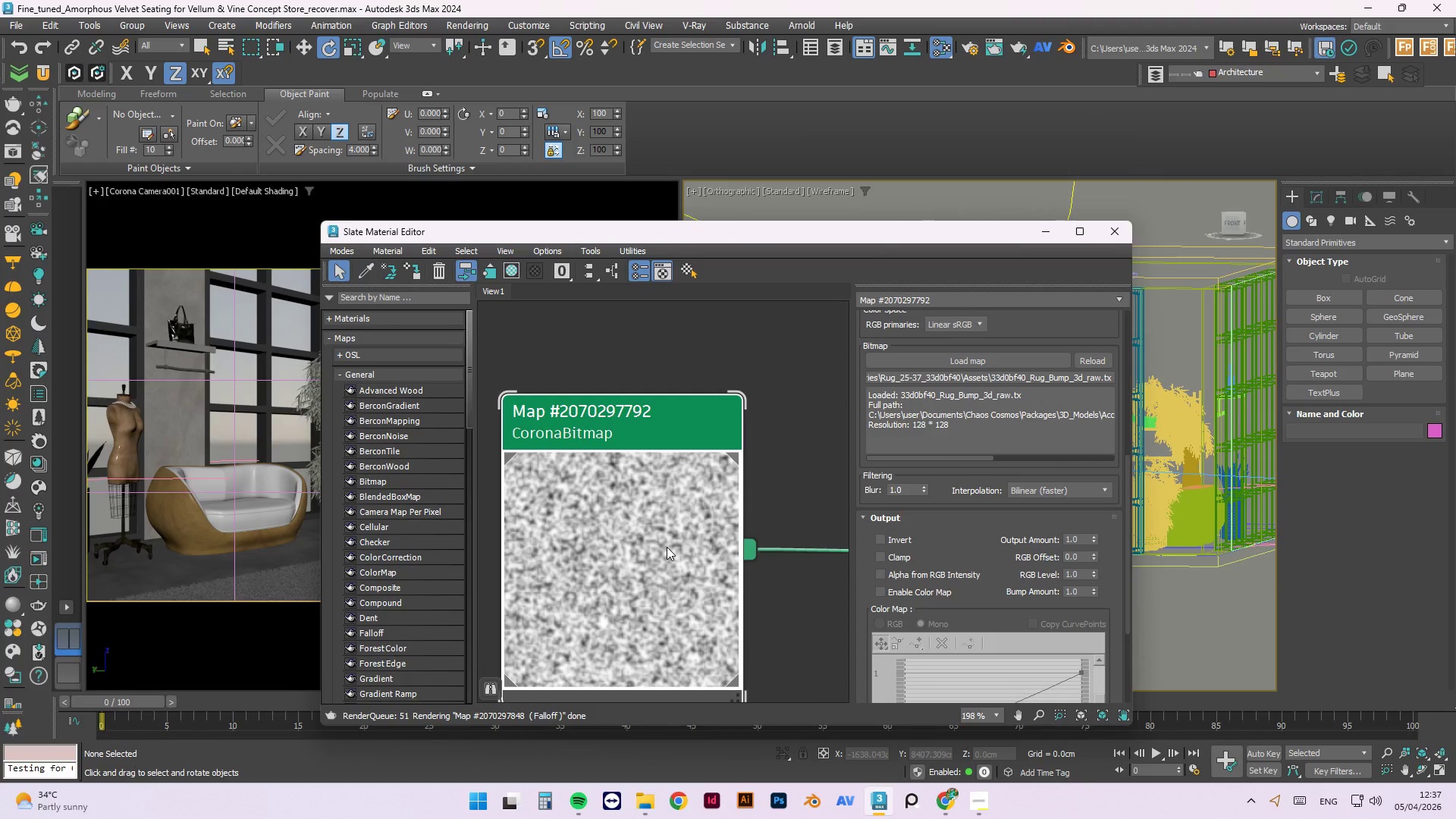 
scroll: coordinate [667, 547], scroll_direction: up, amount: 7.0
 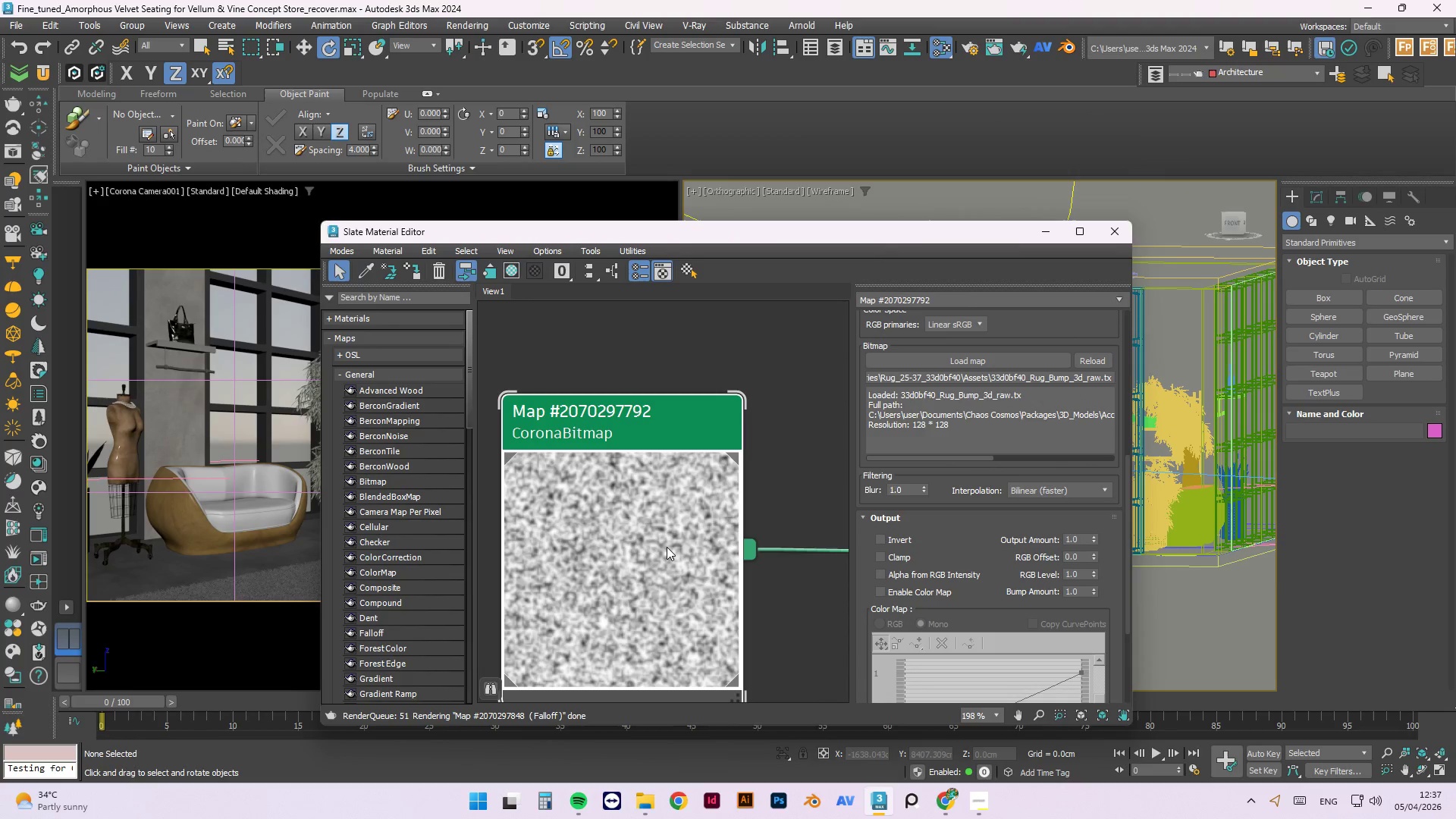 
left_click_drag(start_coordinate=[701, 525], to_coordinate=[582, 520])
 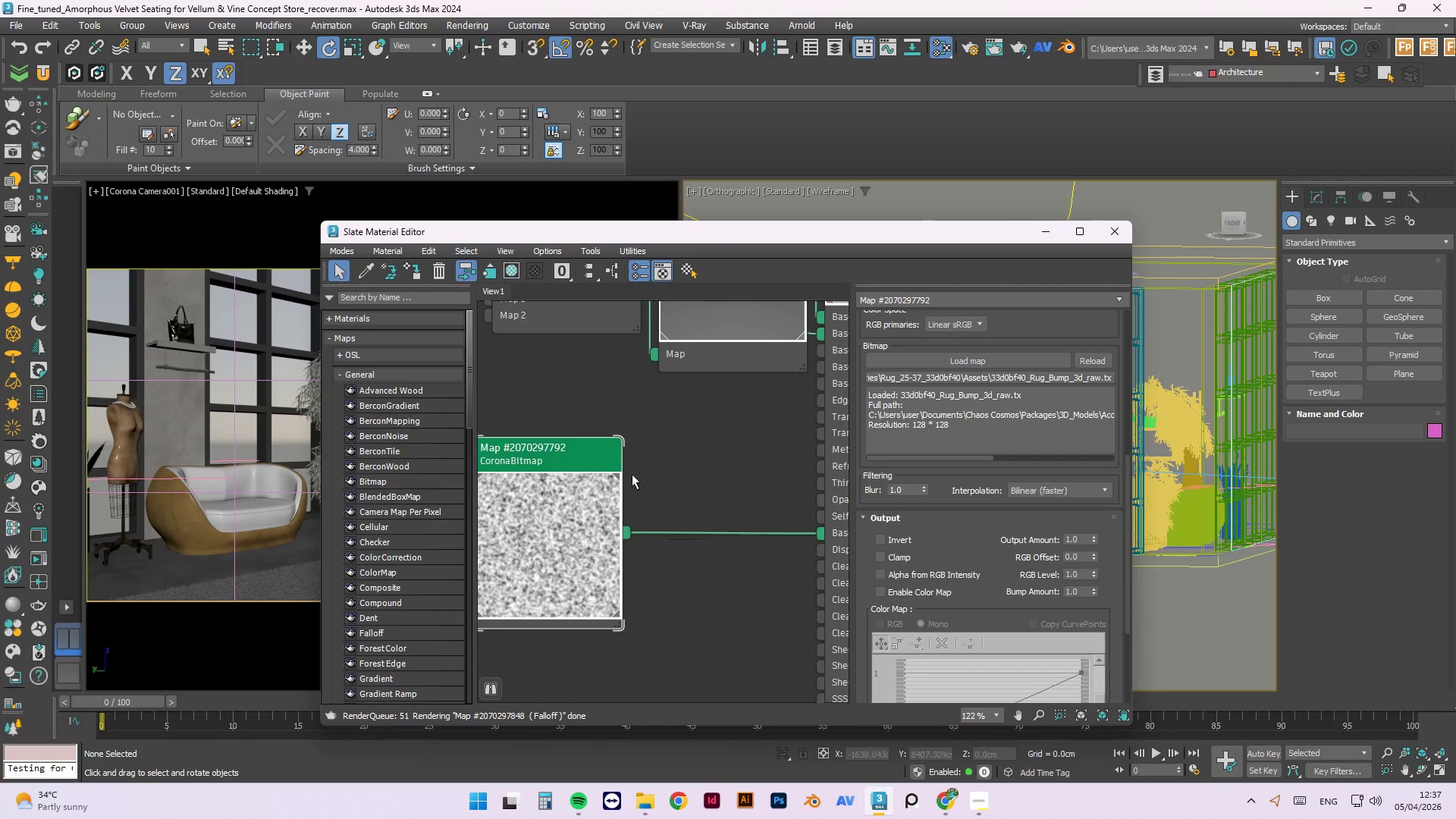 
scroll: coordinate [709, 517], scroll_direction: down, amount: 7.0
 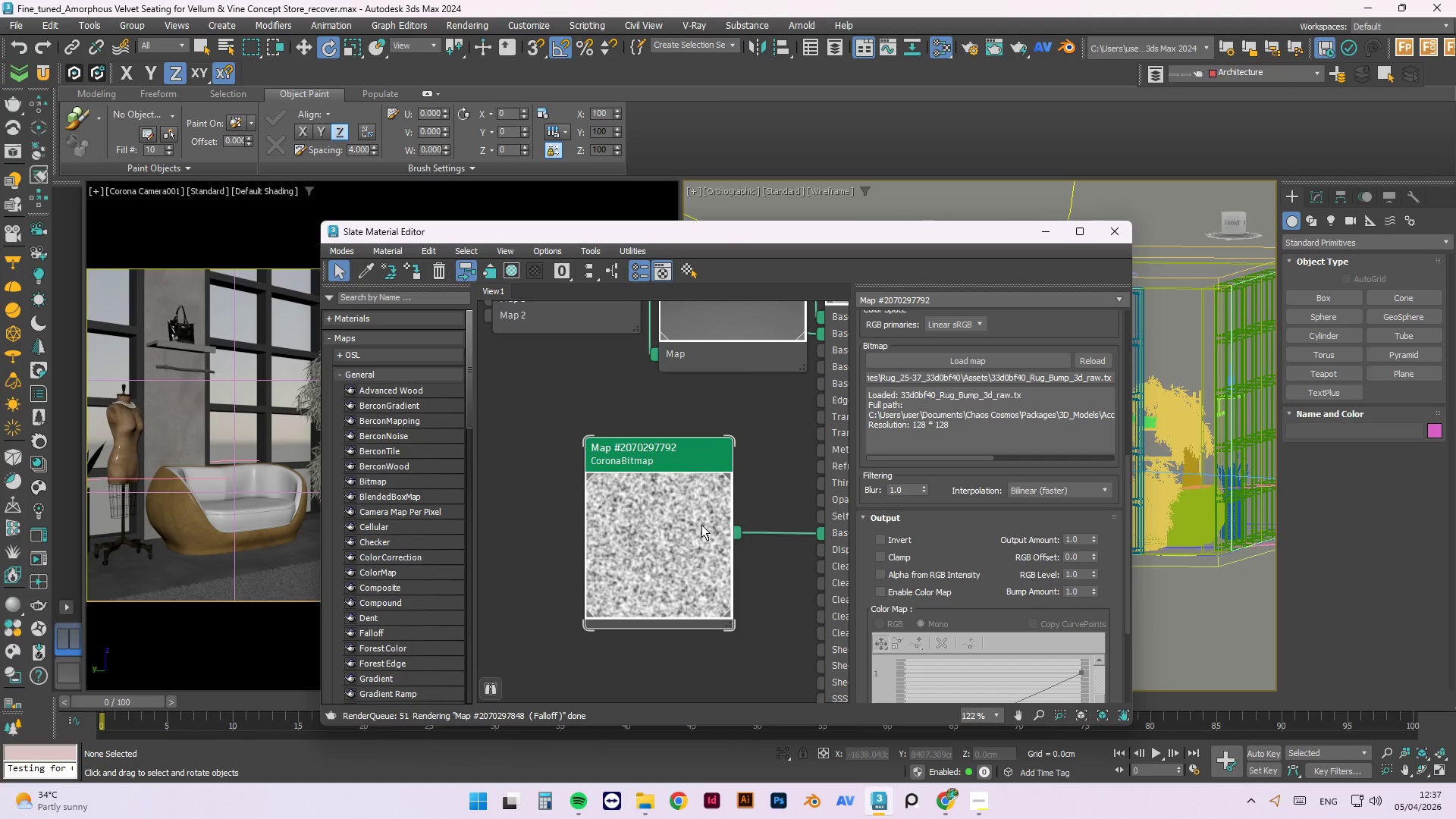 
right_click([632, 474])
 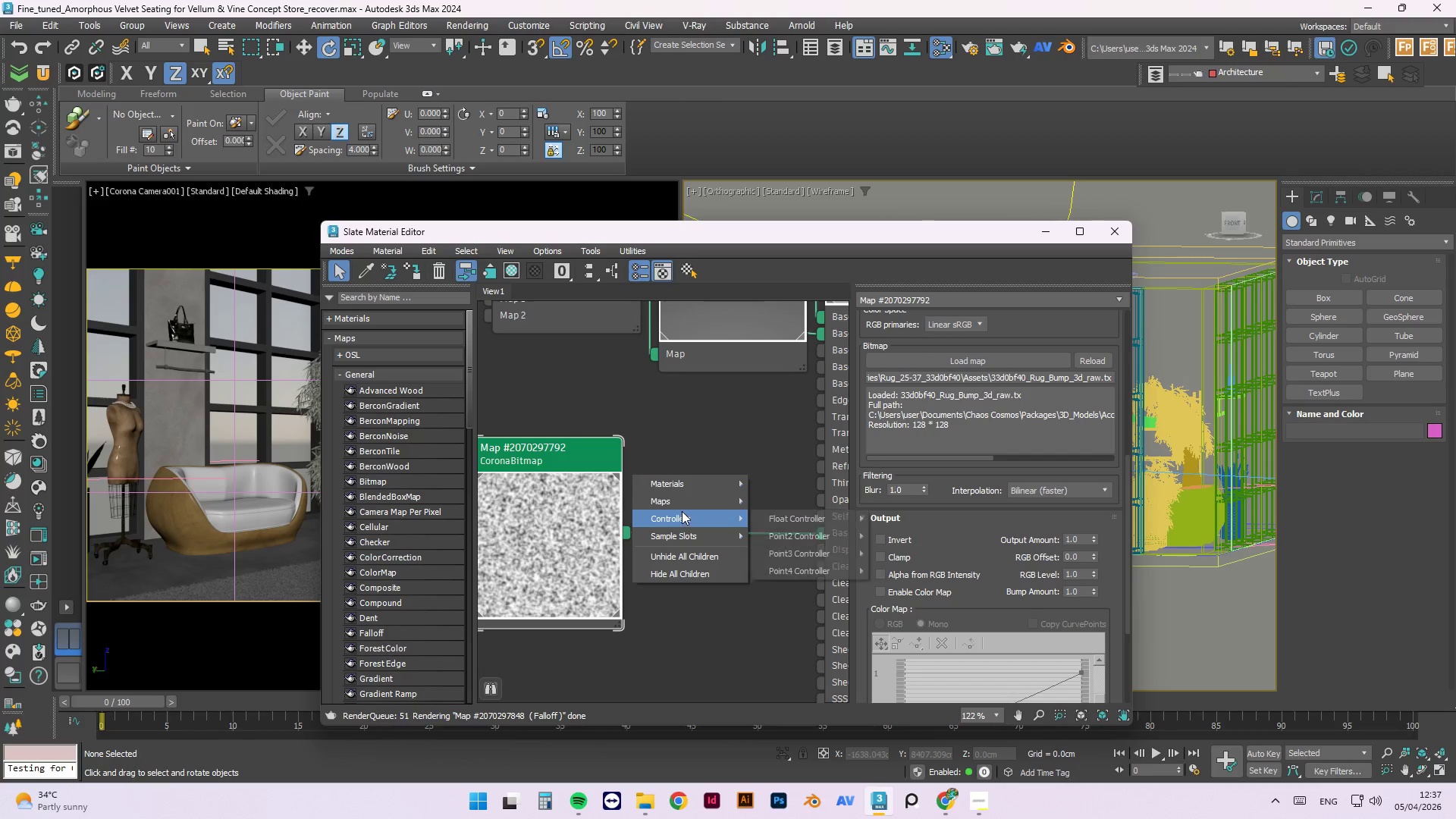 
left_click([682, 501])
 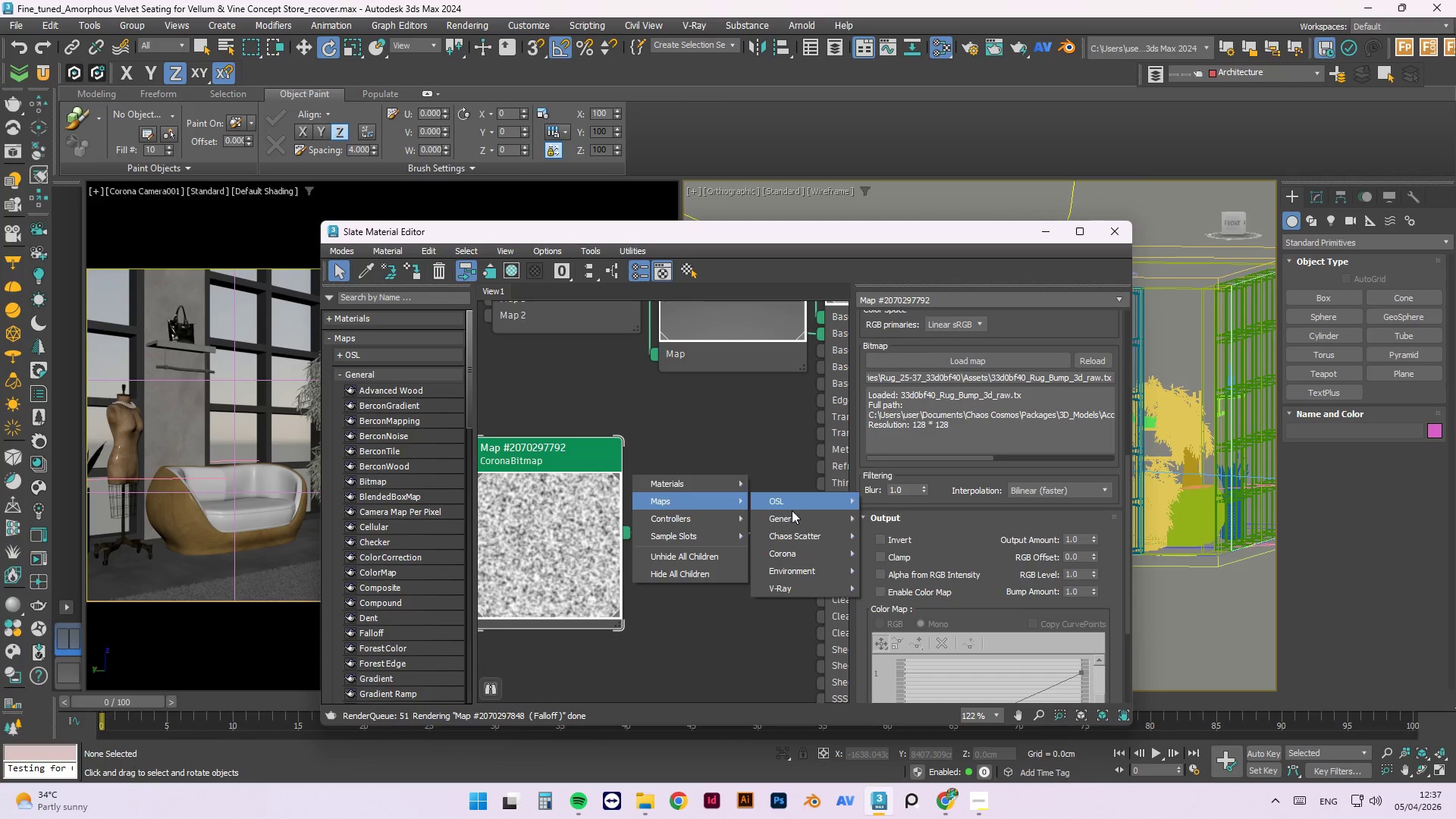 
left_click([792, 511])
 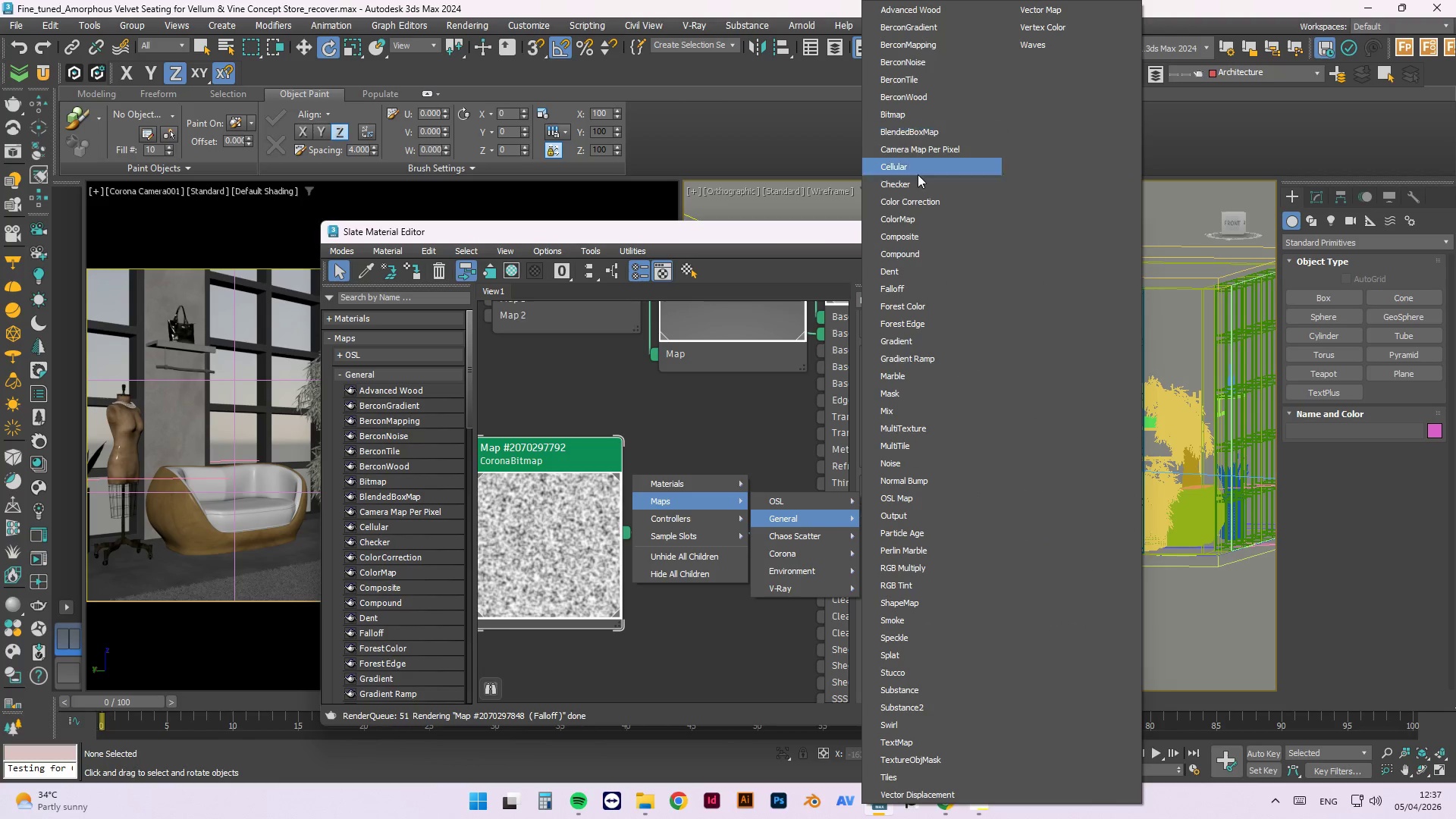 
left_click([920, 200])
 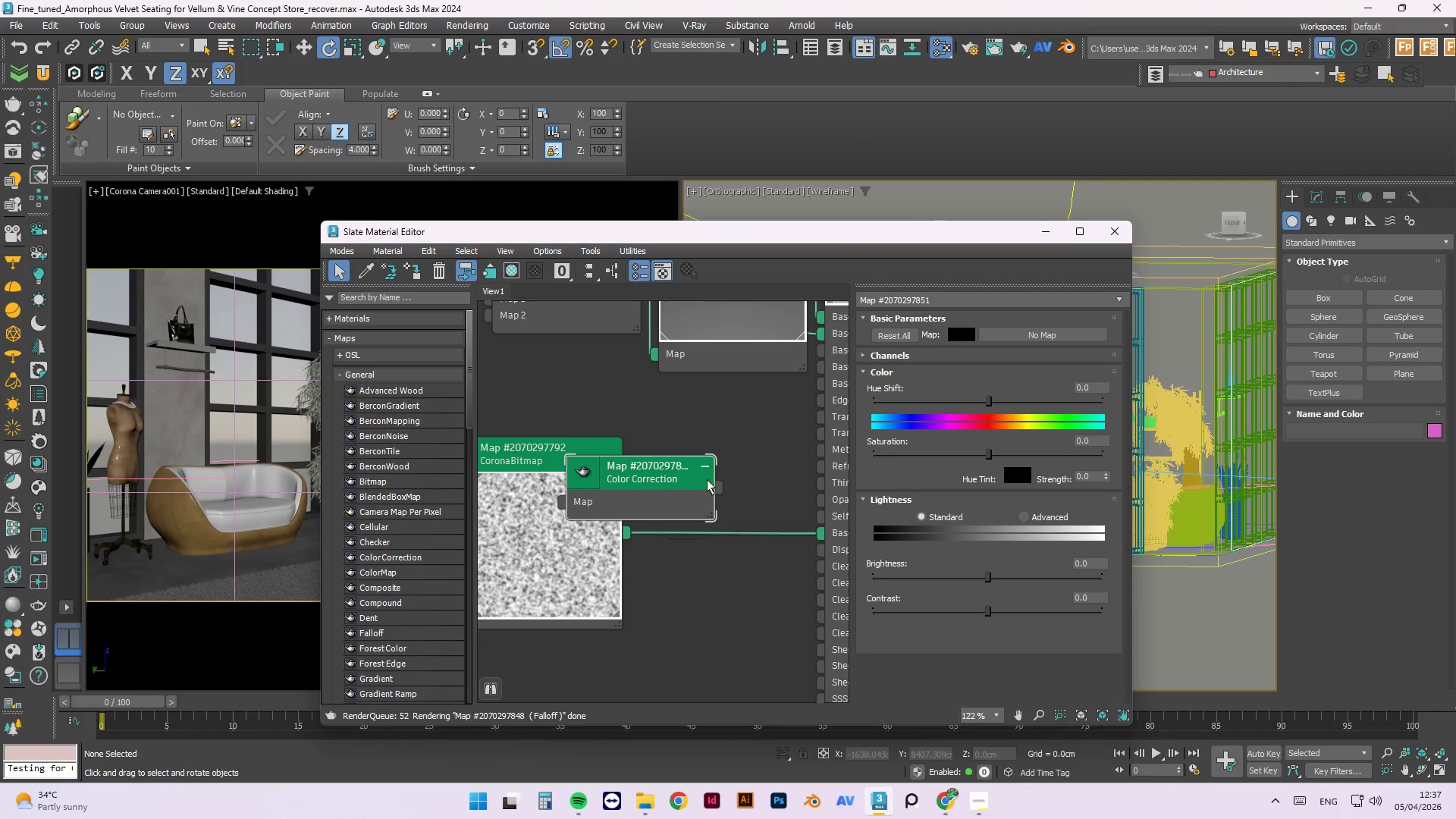 
left_click_drag(start_coordinate=[712, 483], to_coordinate=[739, 532])
 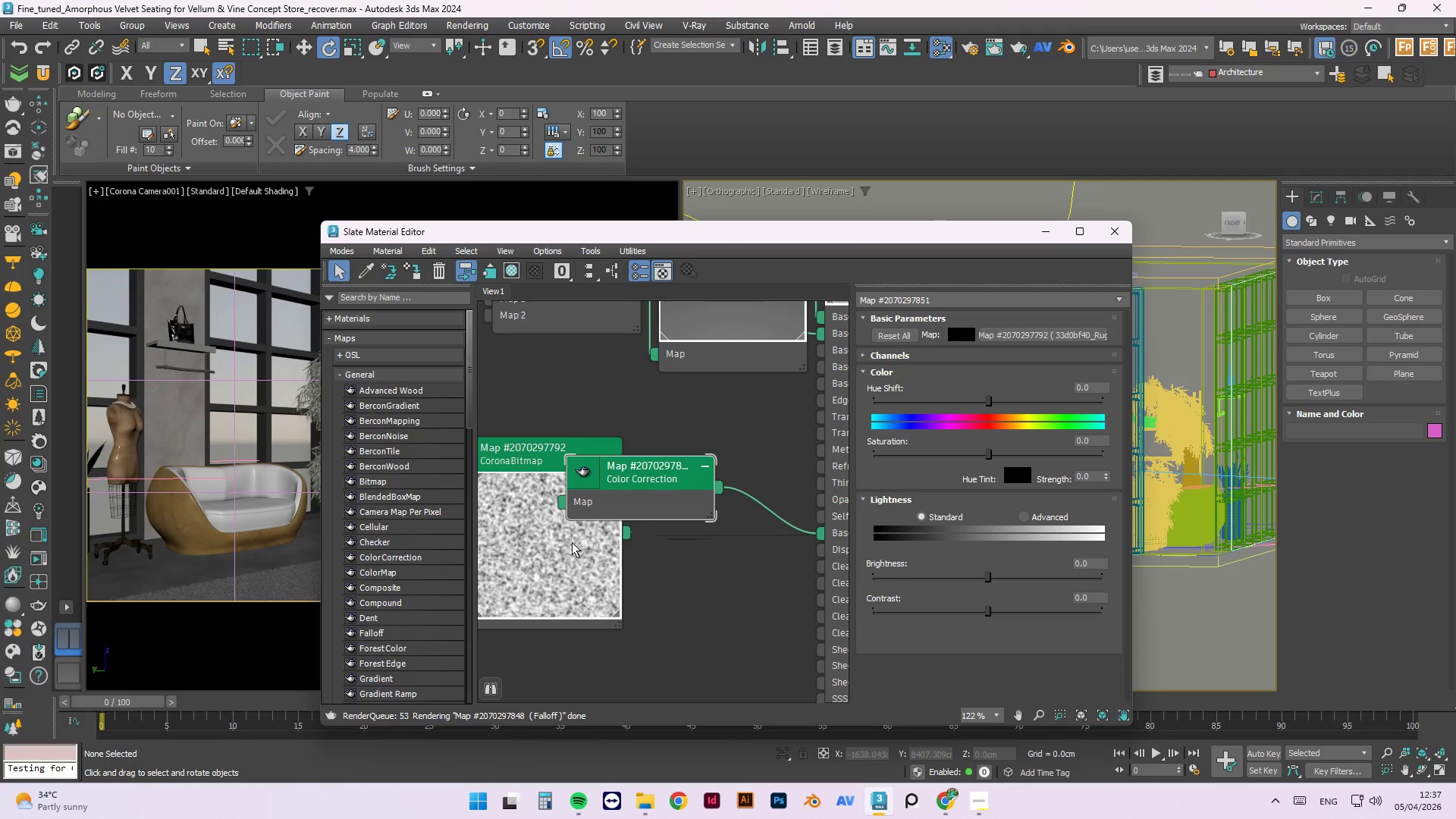 
left_click_drag(start_coordinate=[557, 572], to_coordinate=[421, 557])
 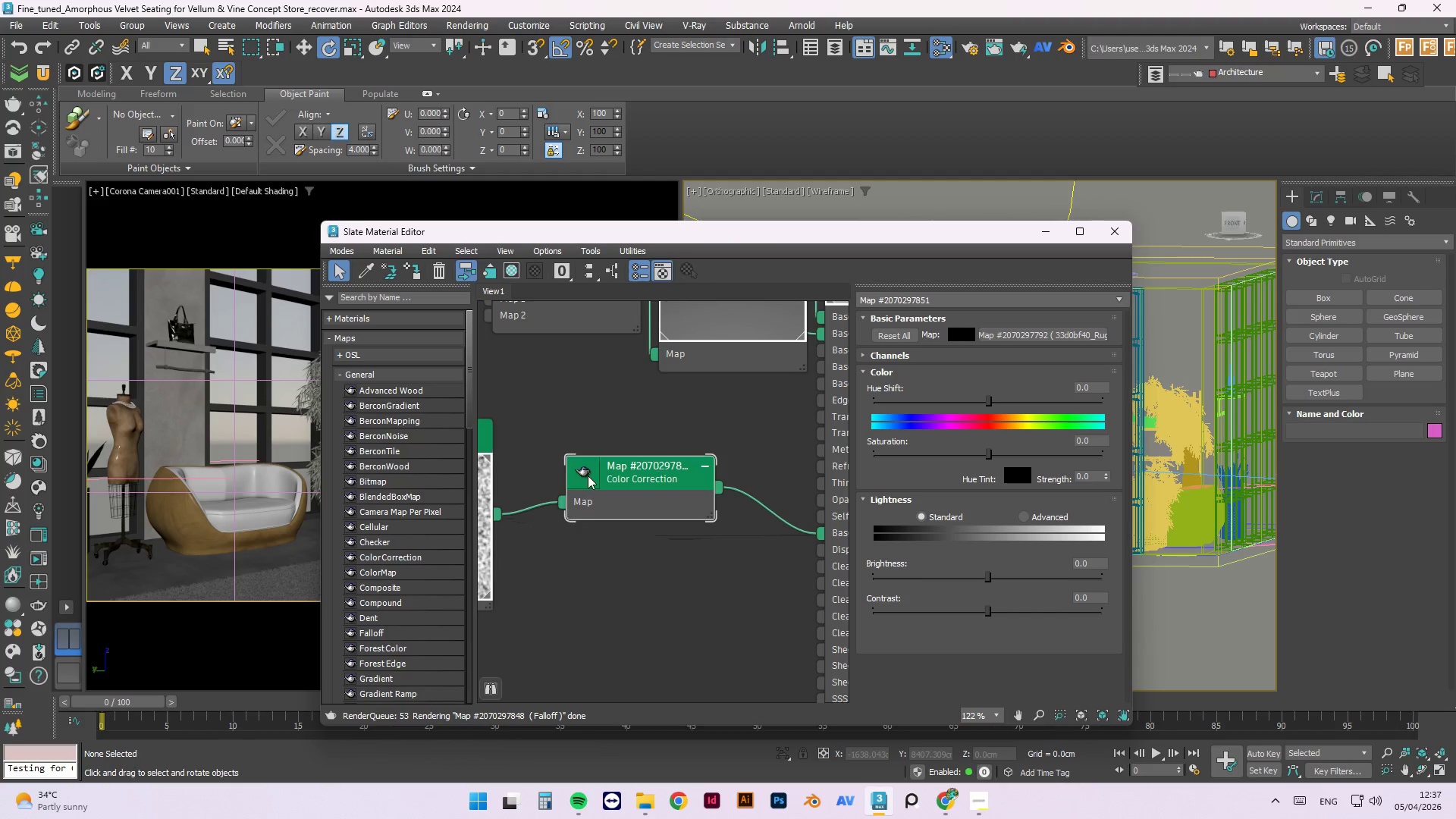 
double_click([588, 475])
 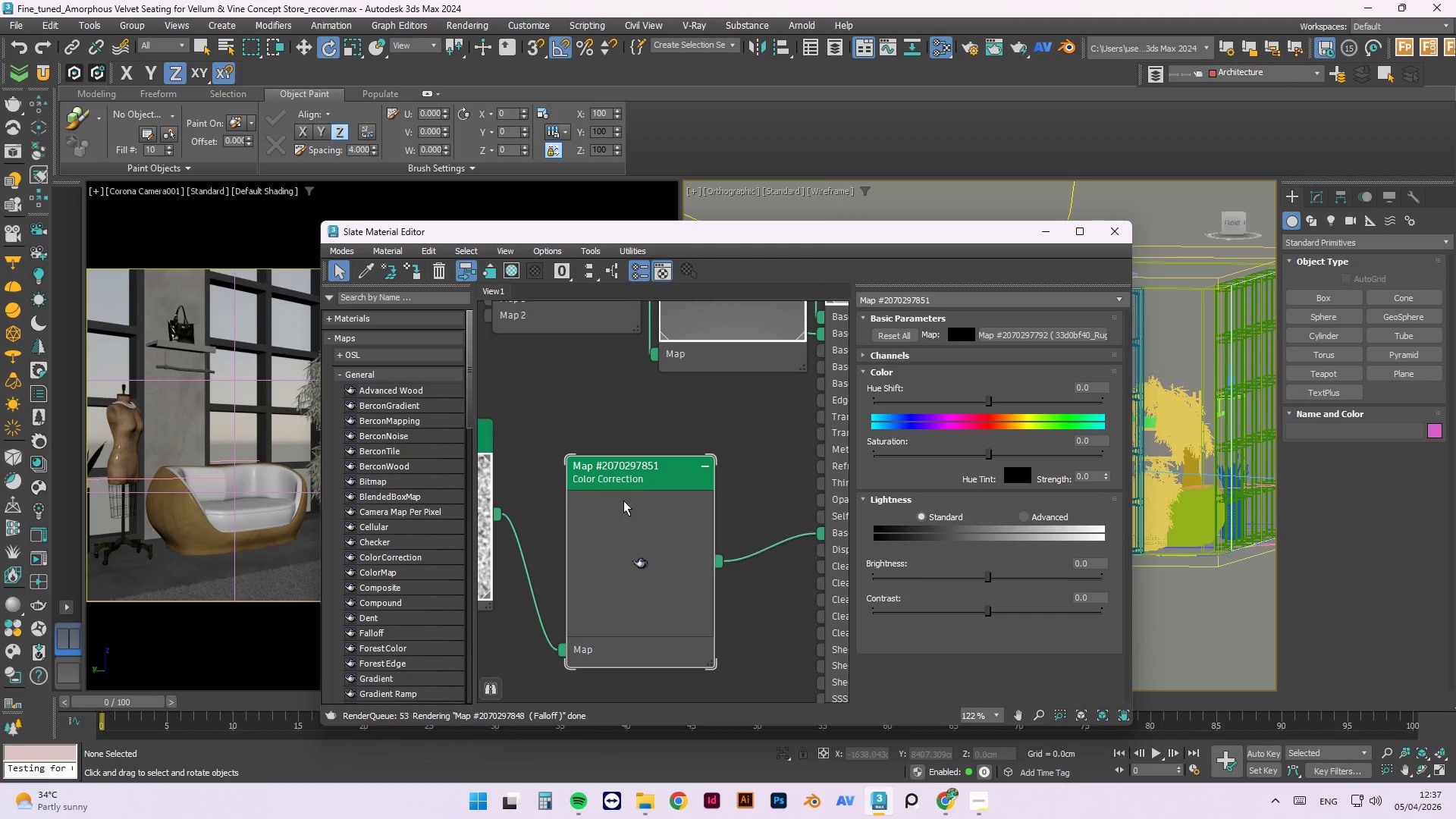 
right_click([623, 500])
 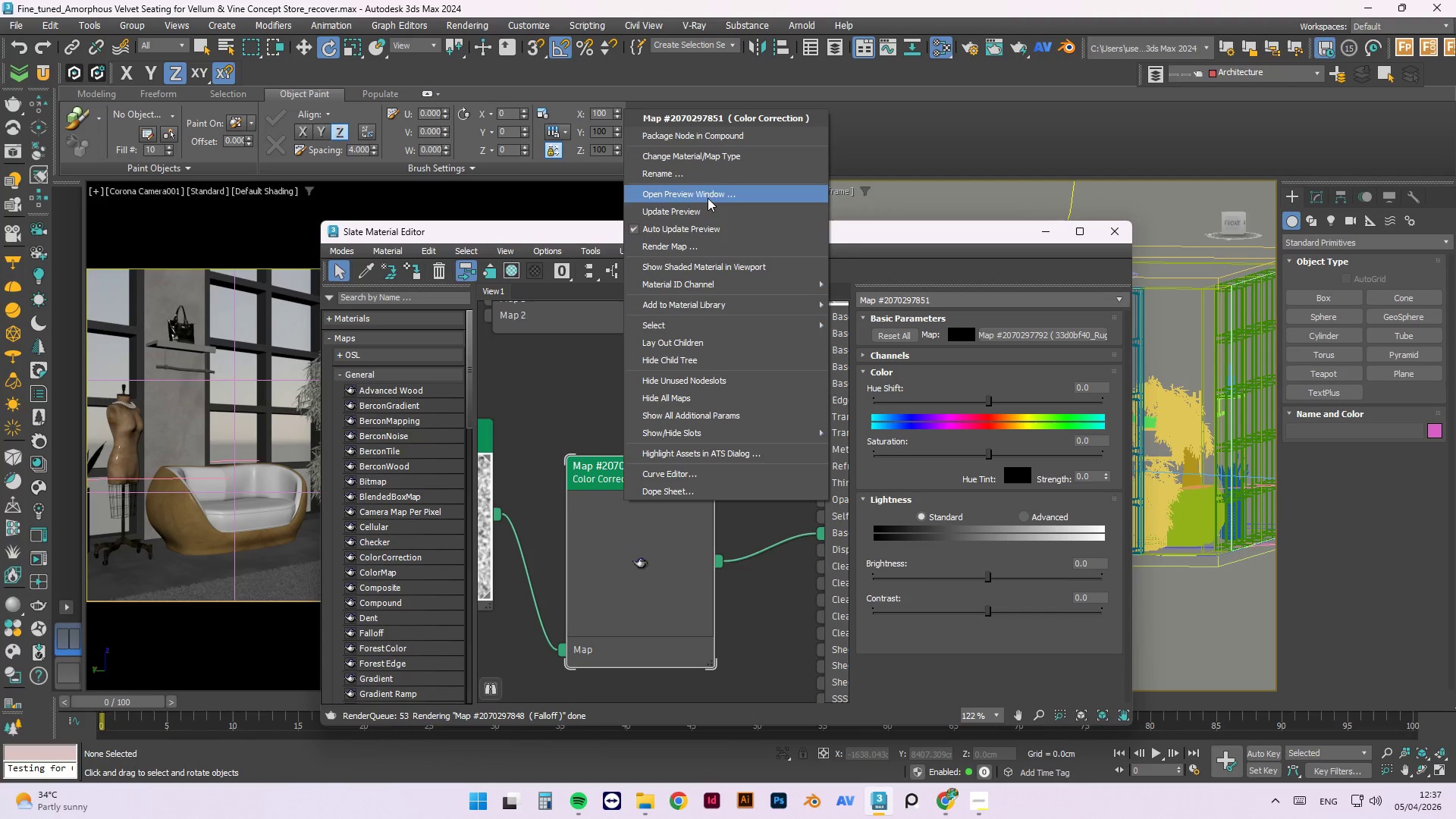 
left_click([707, 203])
 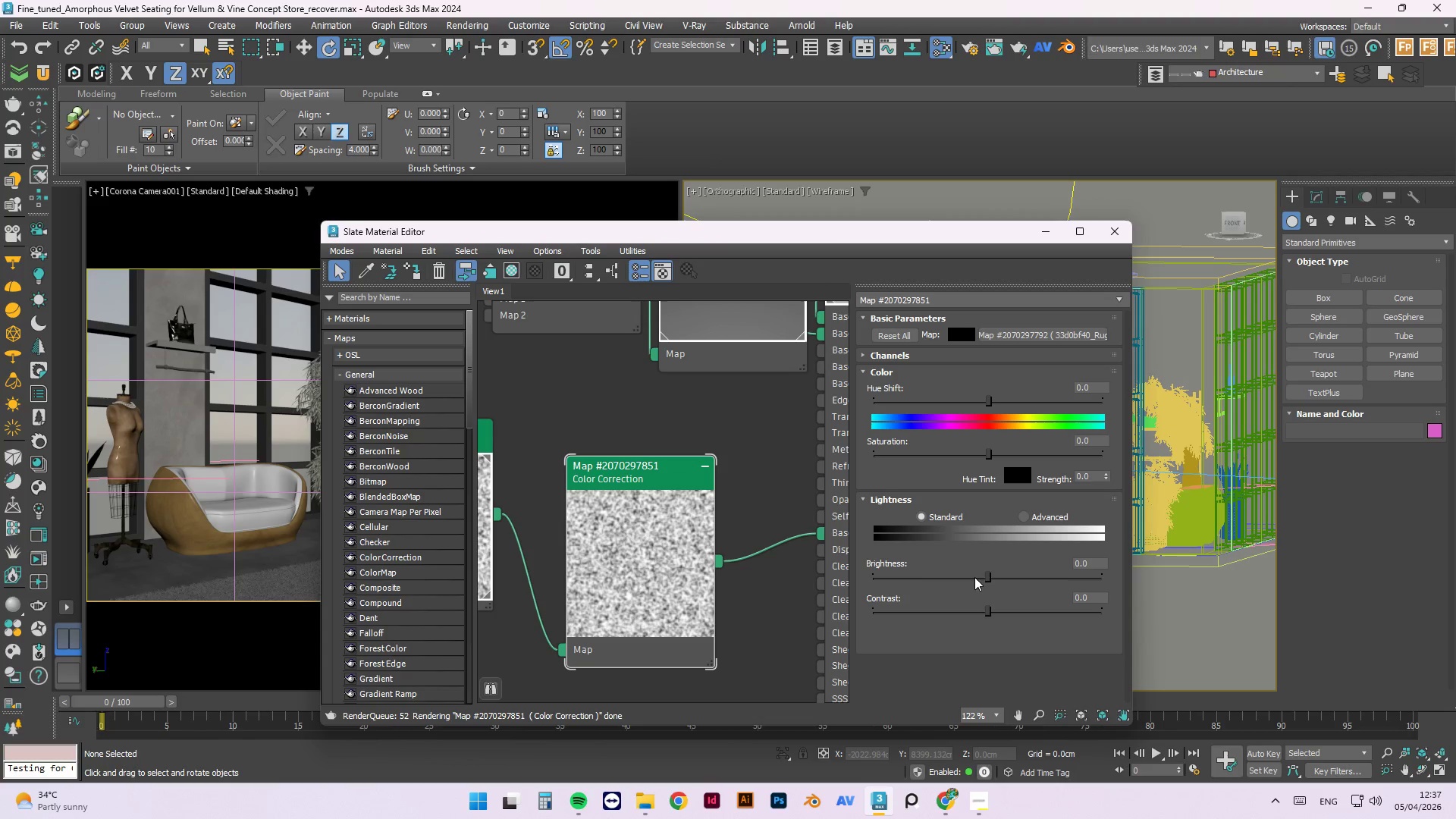 
left_click([1018, 517])
 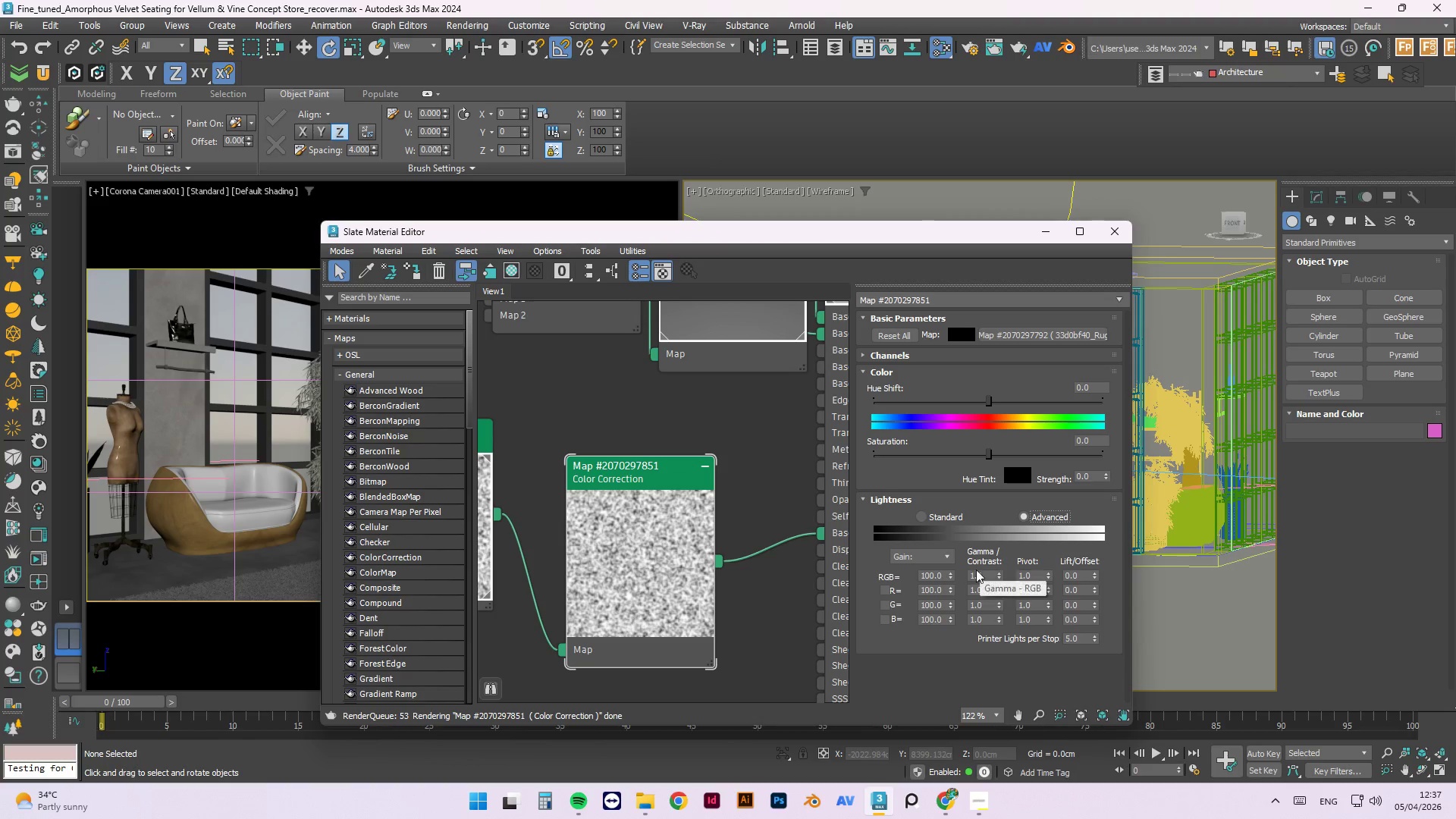 
left_click_drag(start_coordinate=[984, 572], to_coordinate=[937, 564])
 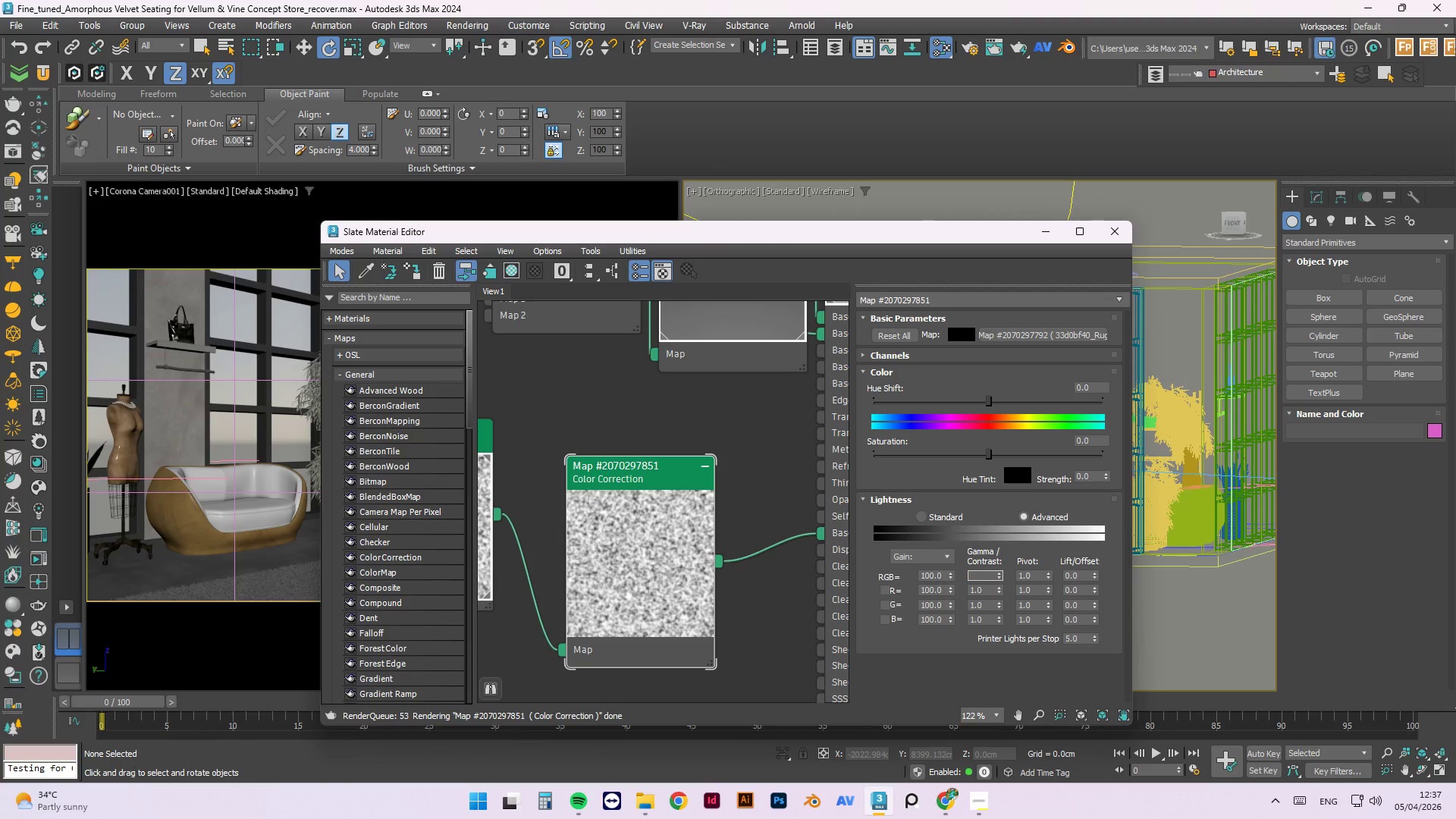 
key(NumpadDecimal)
 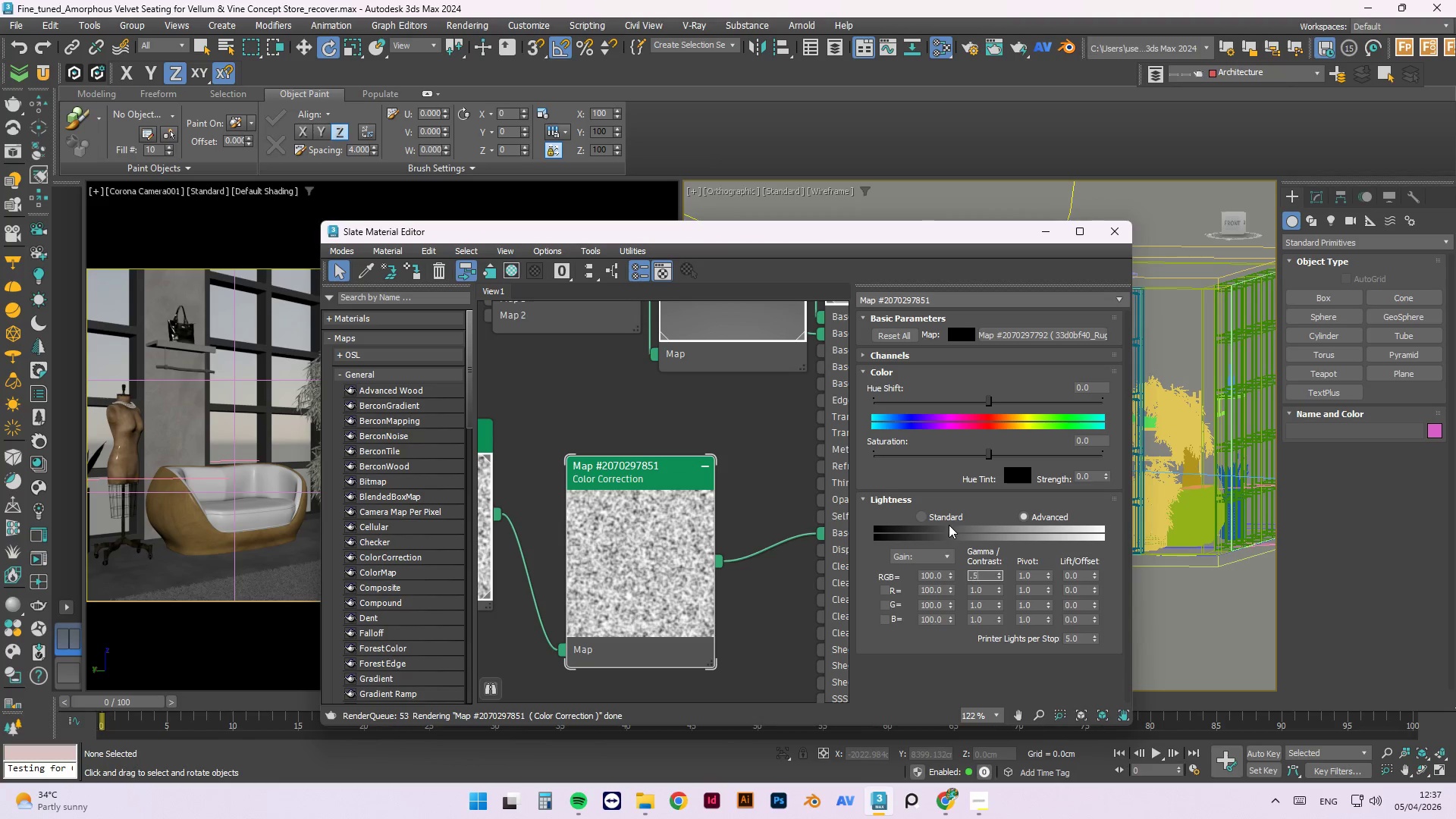 
key(Numpad5)
 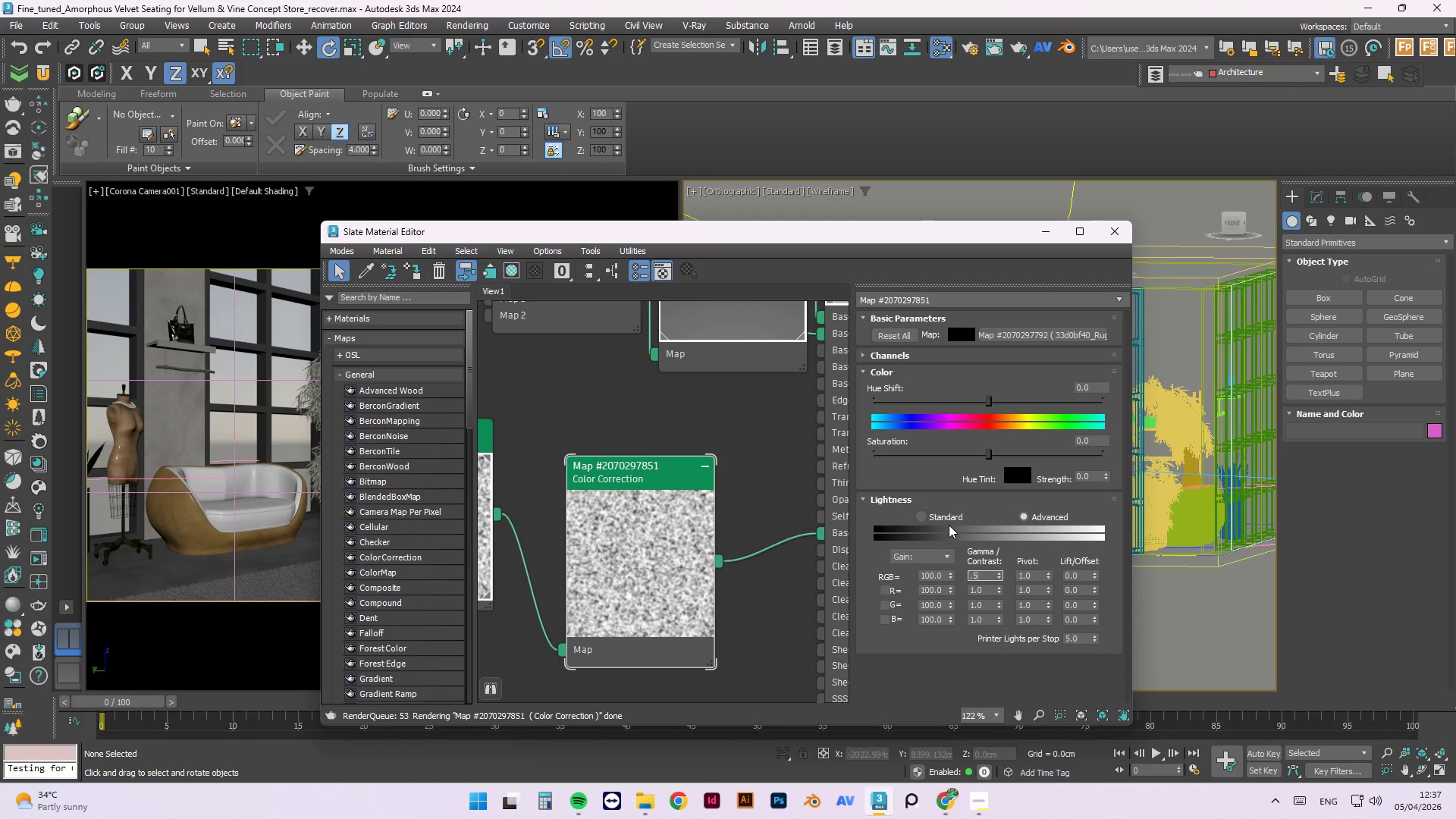 
key(NumpadEnter)
 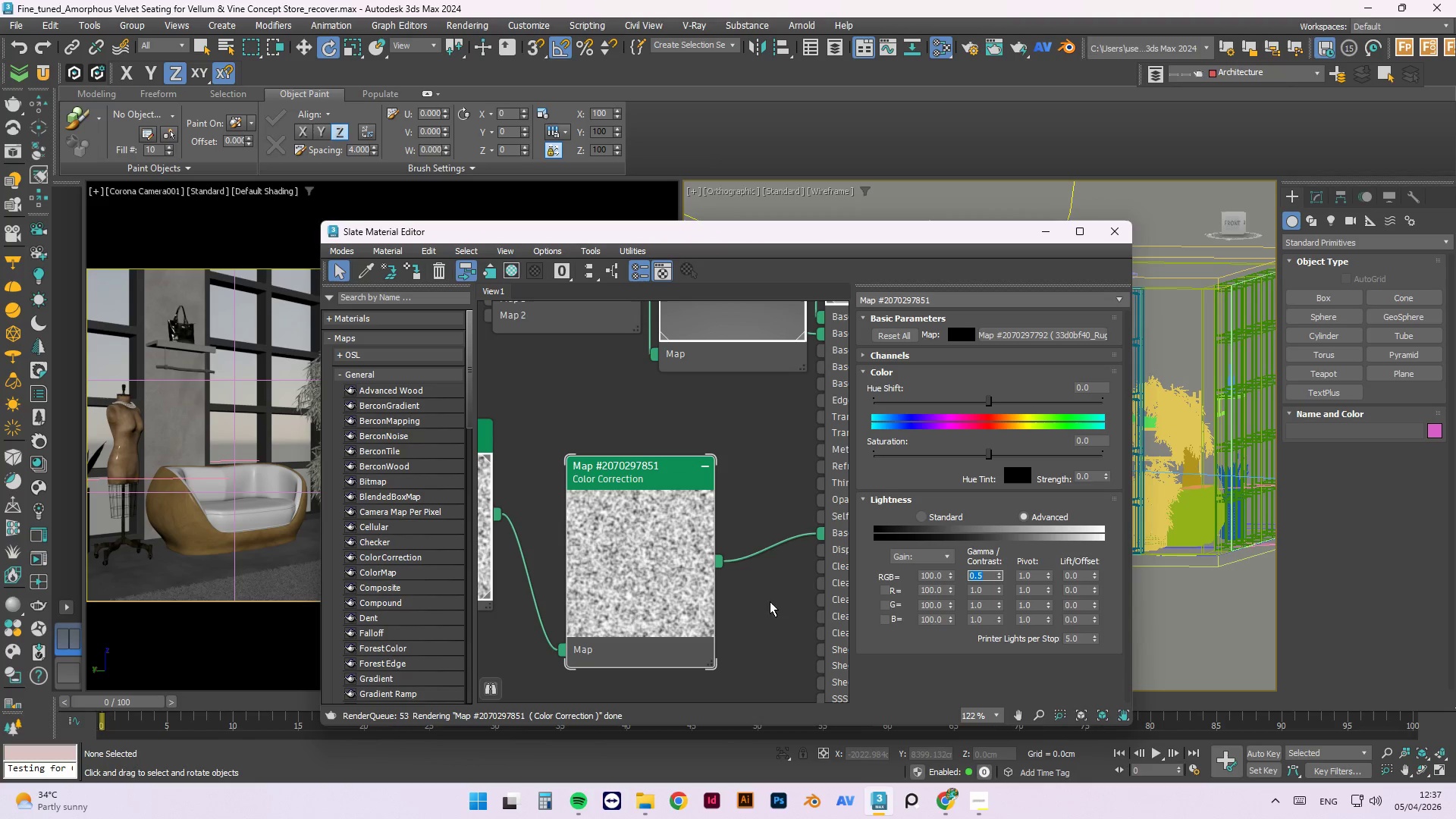 
right_click([644, 559])
 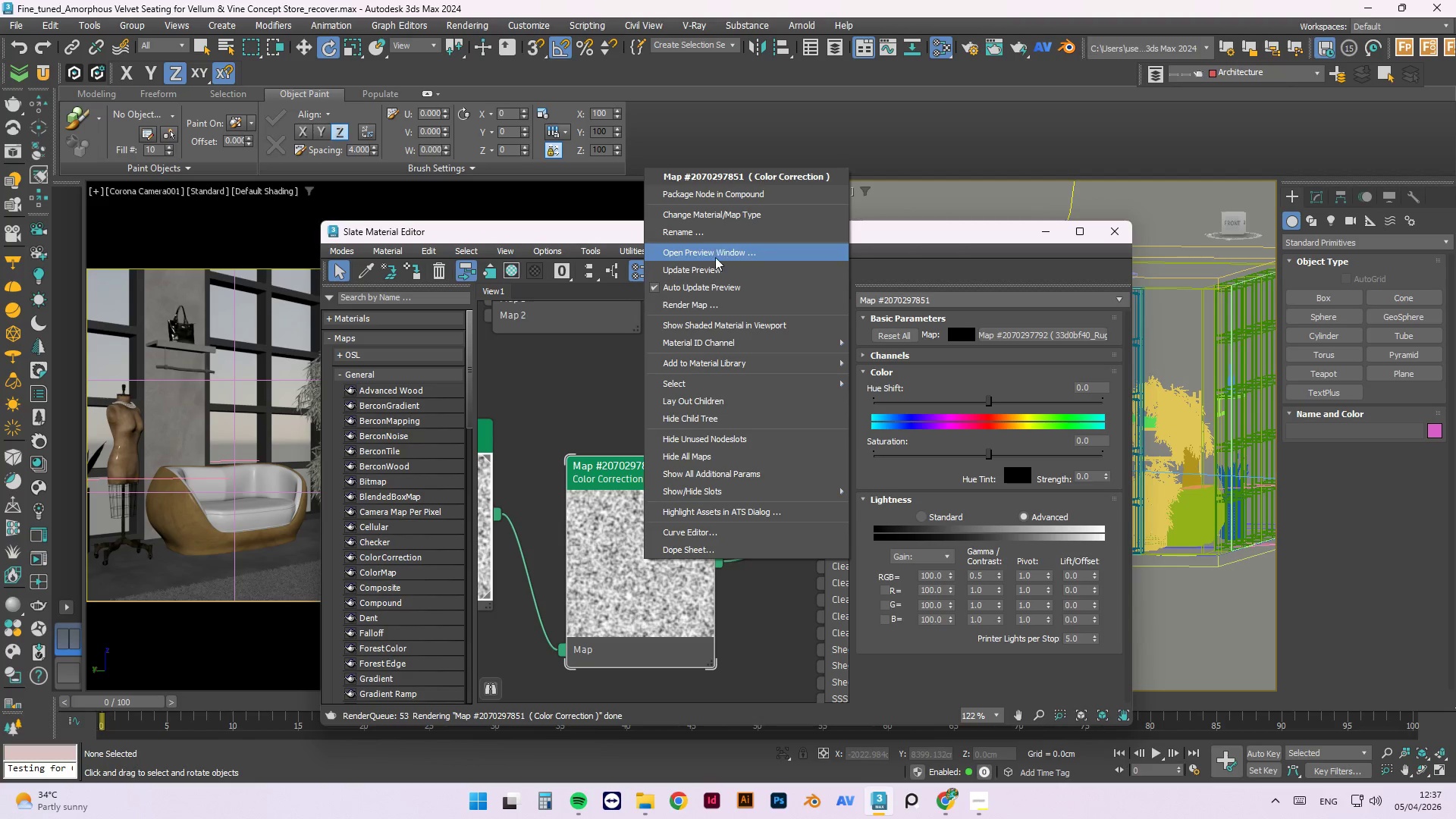 
left_click([712, 271])
 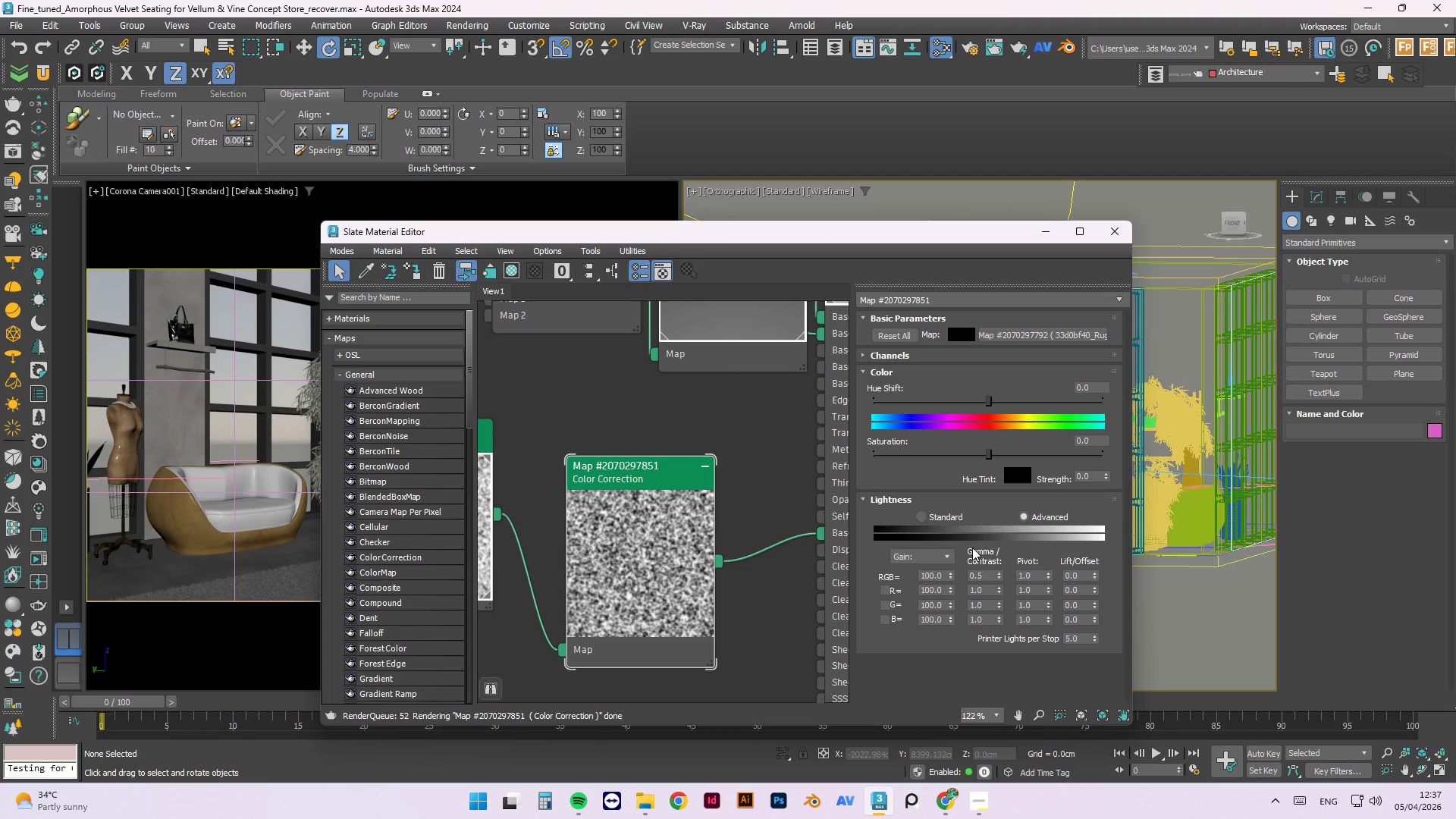 
left_click_drag(start_coordinate=[986, 573], to_coordinate=[942, 572])
 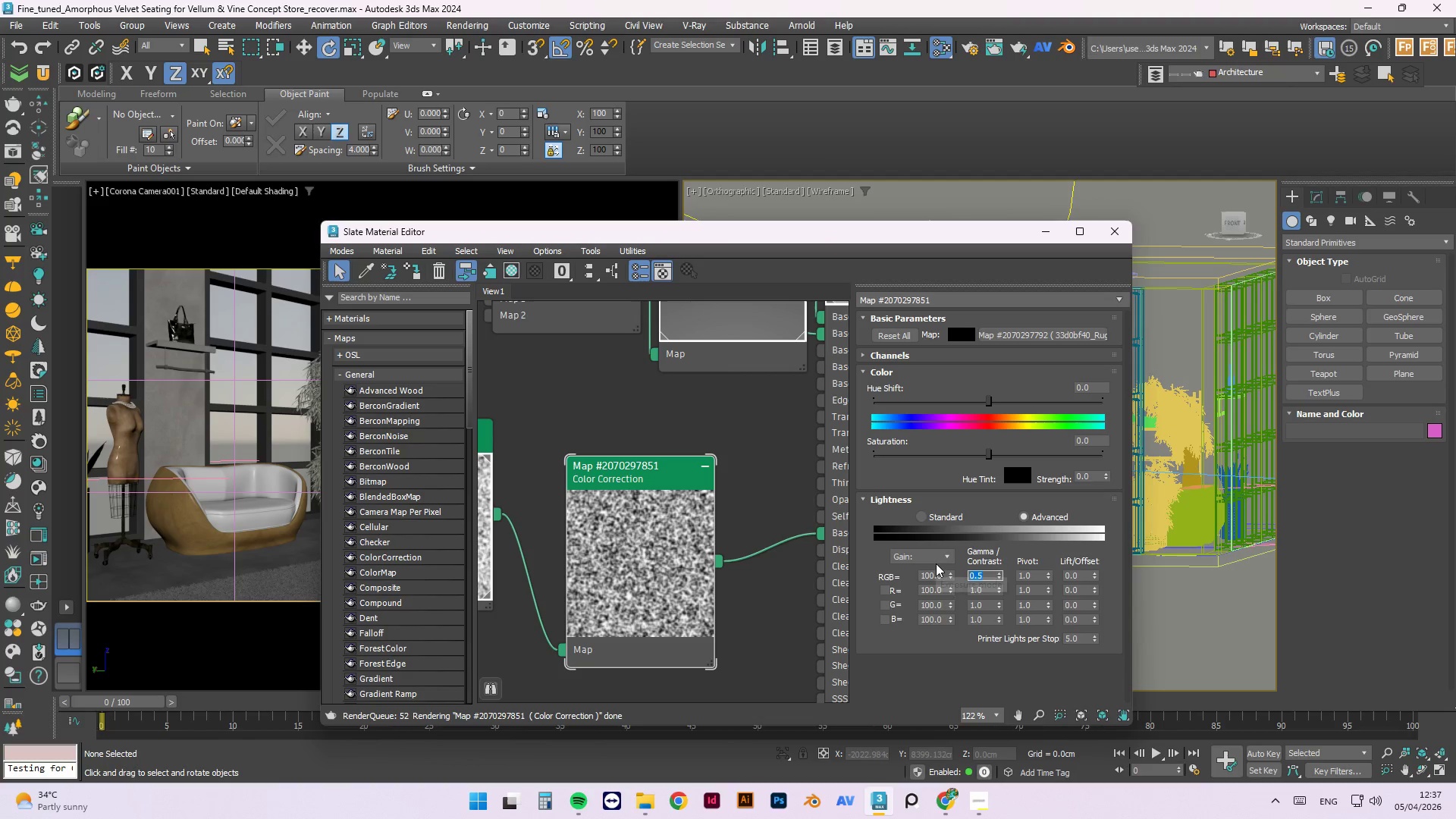 
key(Numpad3)
 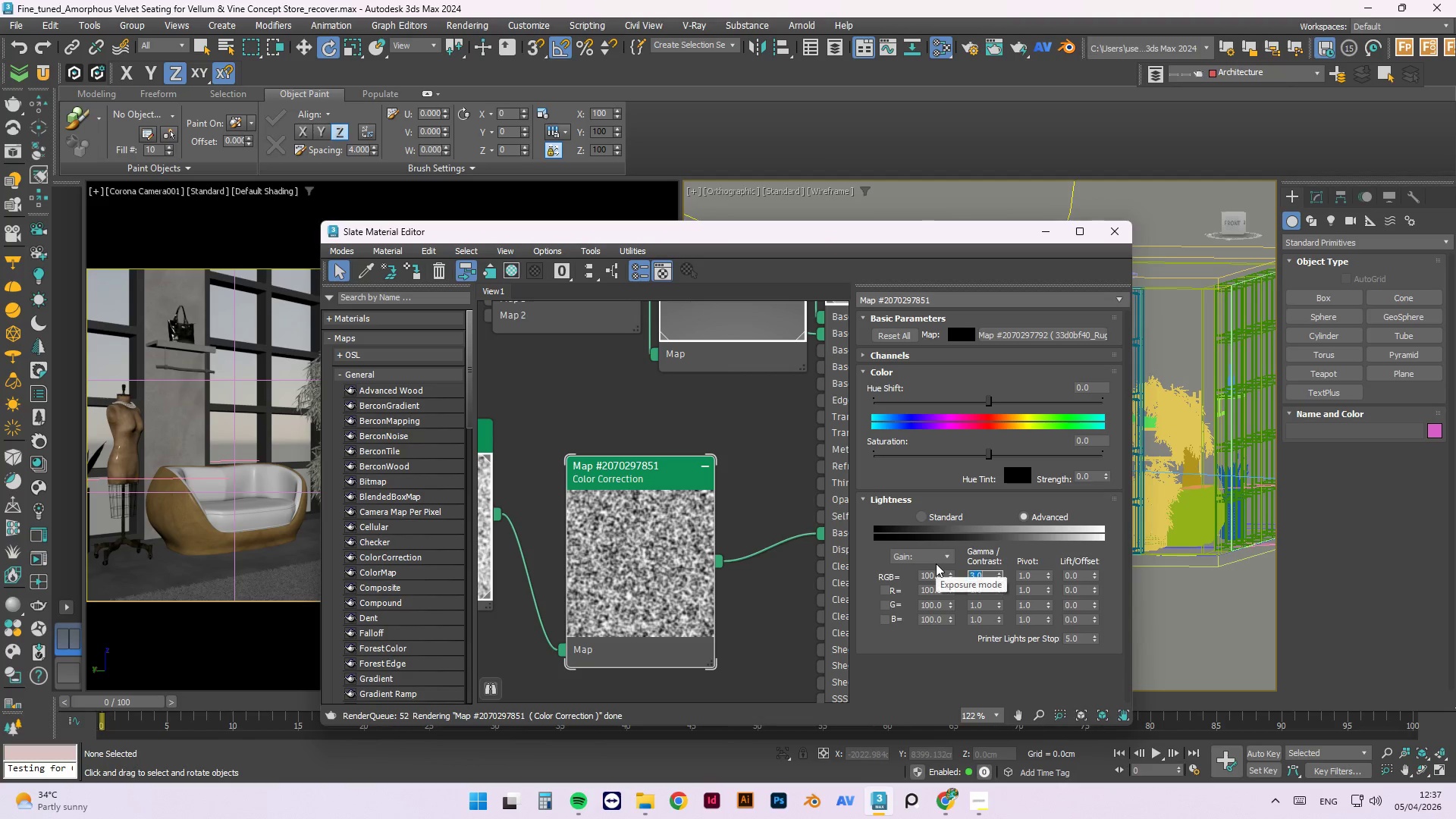 
key(NumpadEnter)
 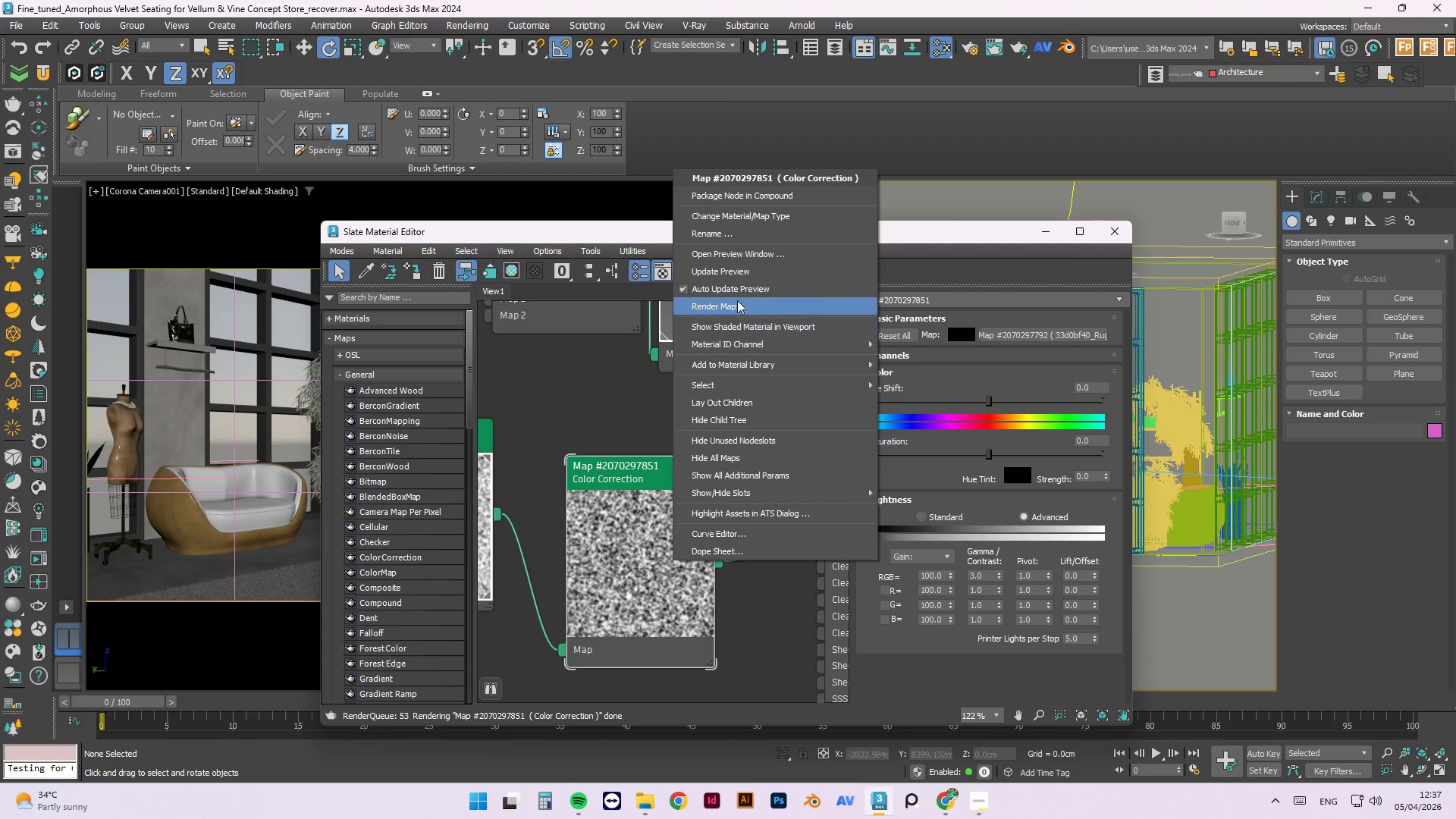 
left_click([729, 279])
 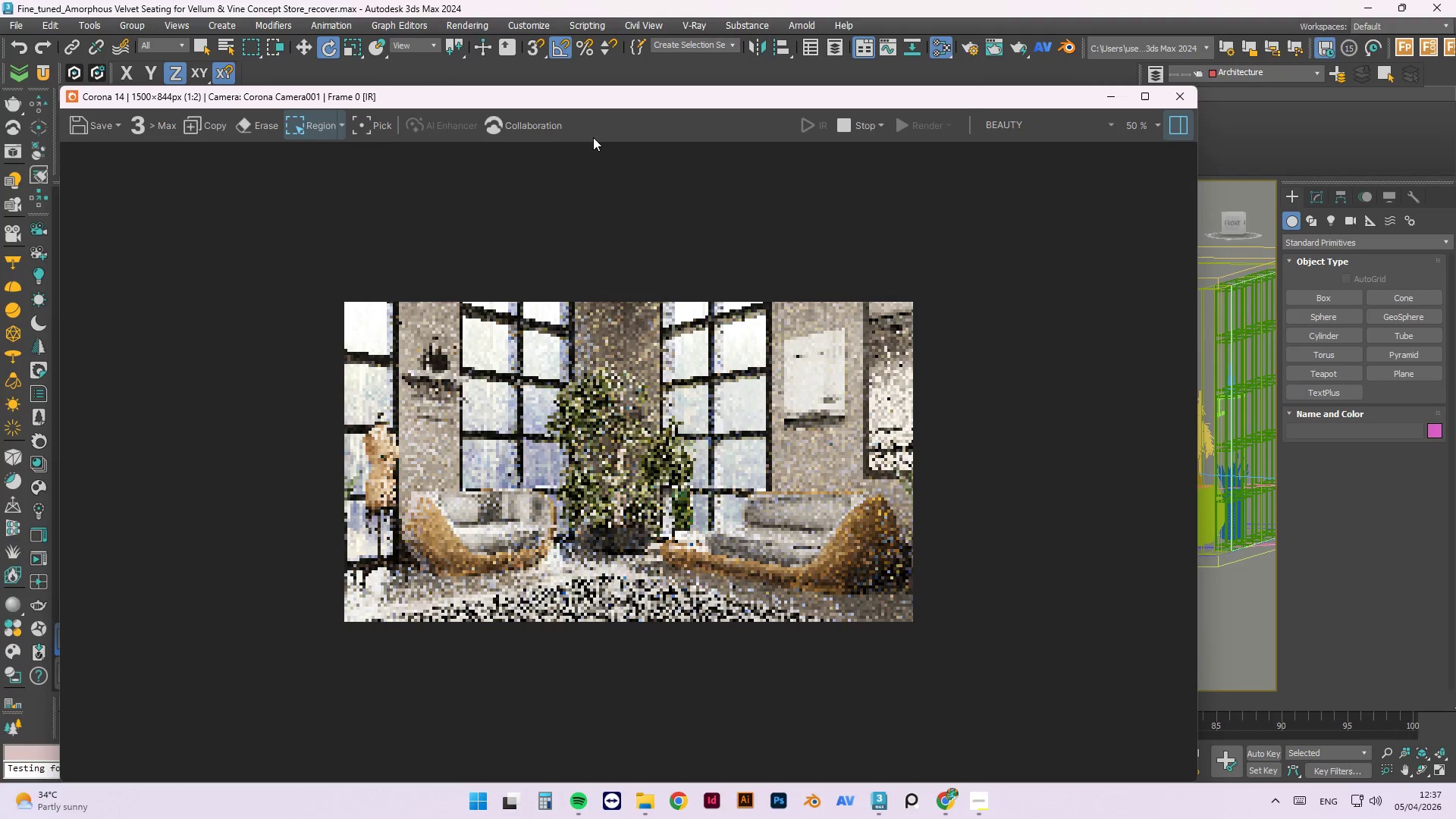 
wait(6.17)
 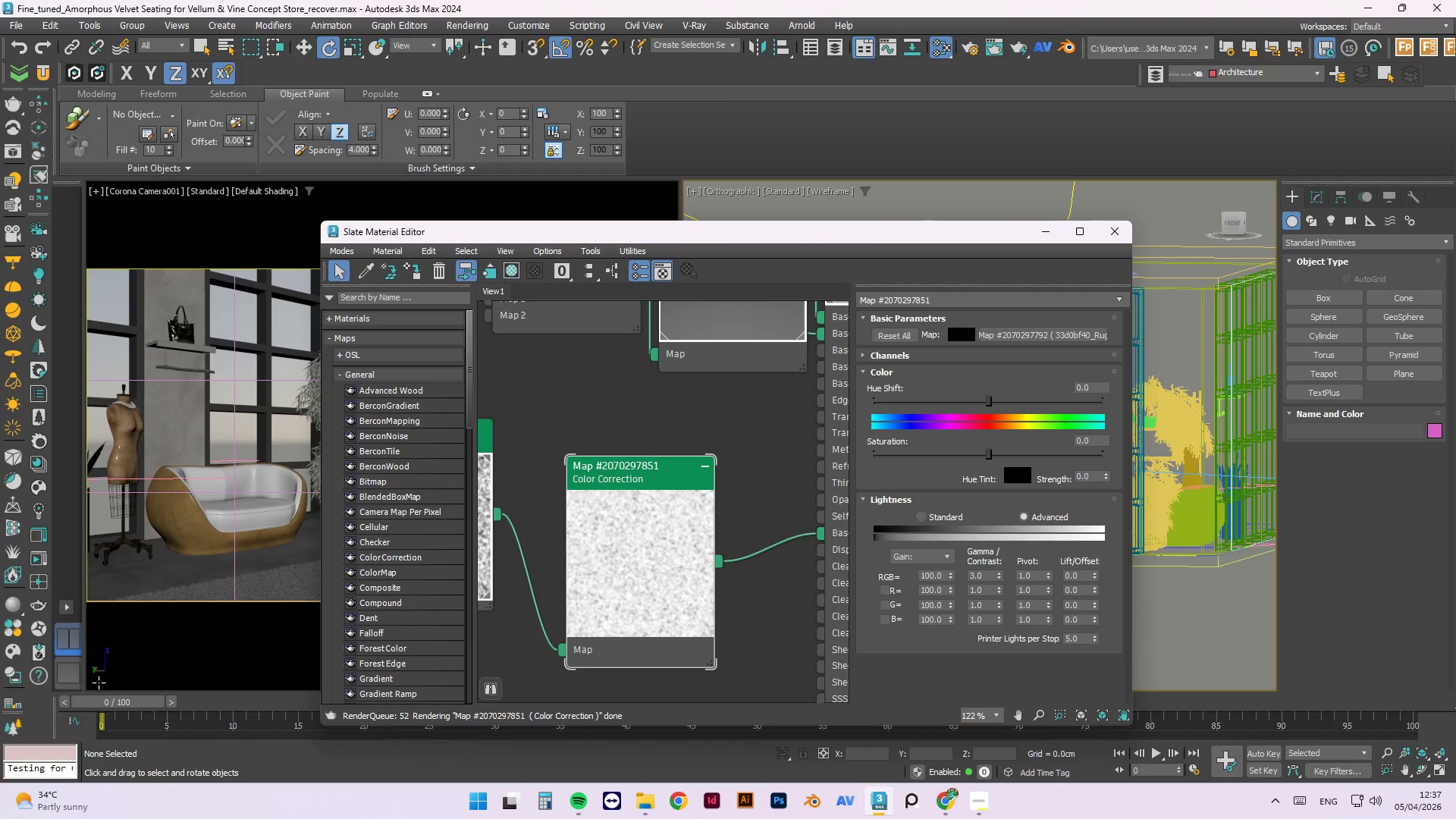 
left_click_drag(start_coordinate=[563, 586], to_coordinate=[662, 641])
 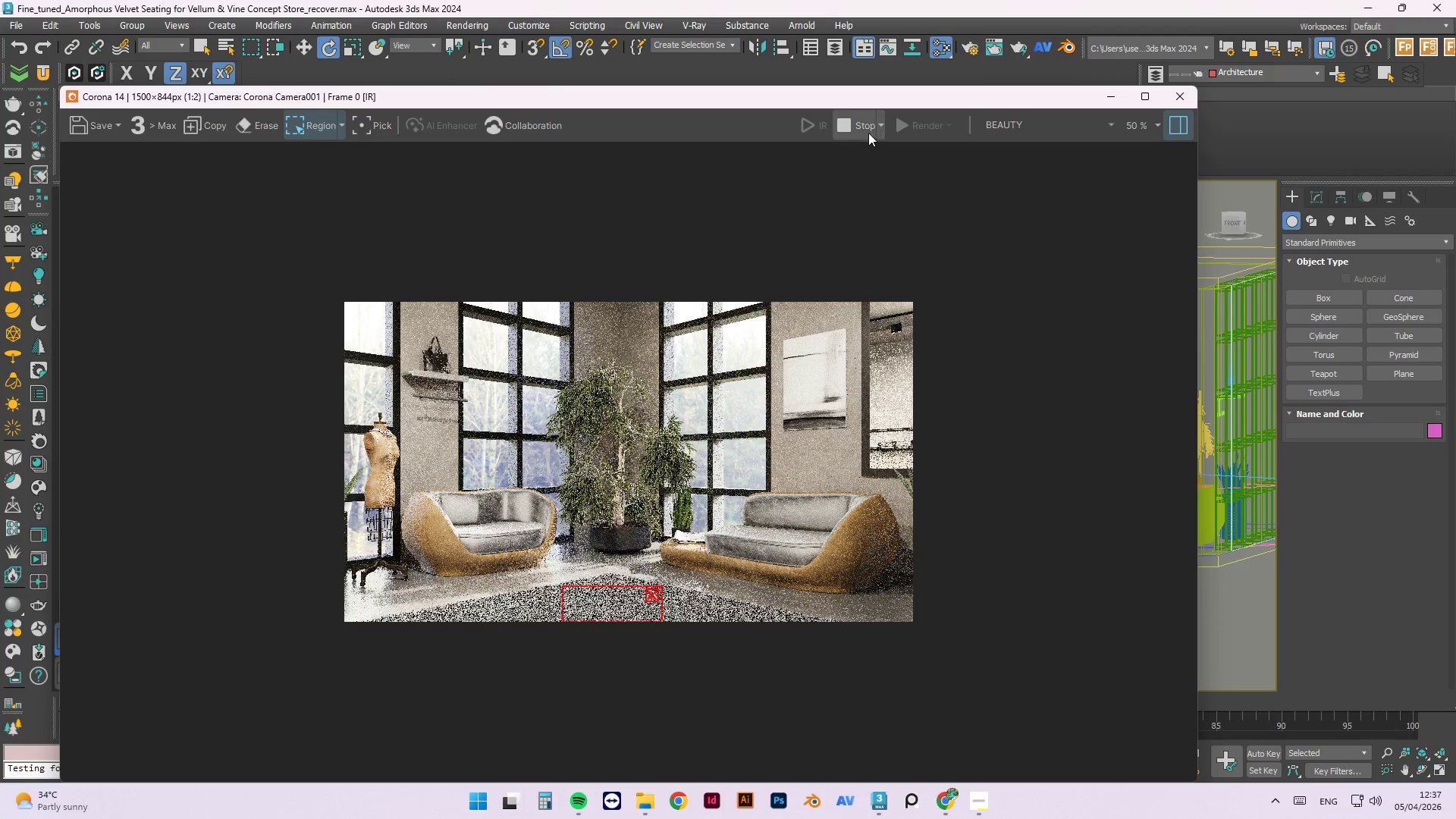 
left_click([852, 136])
 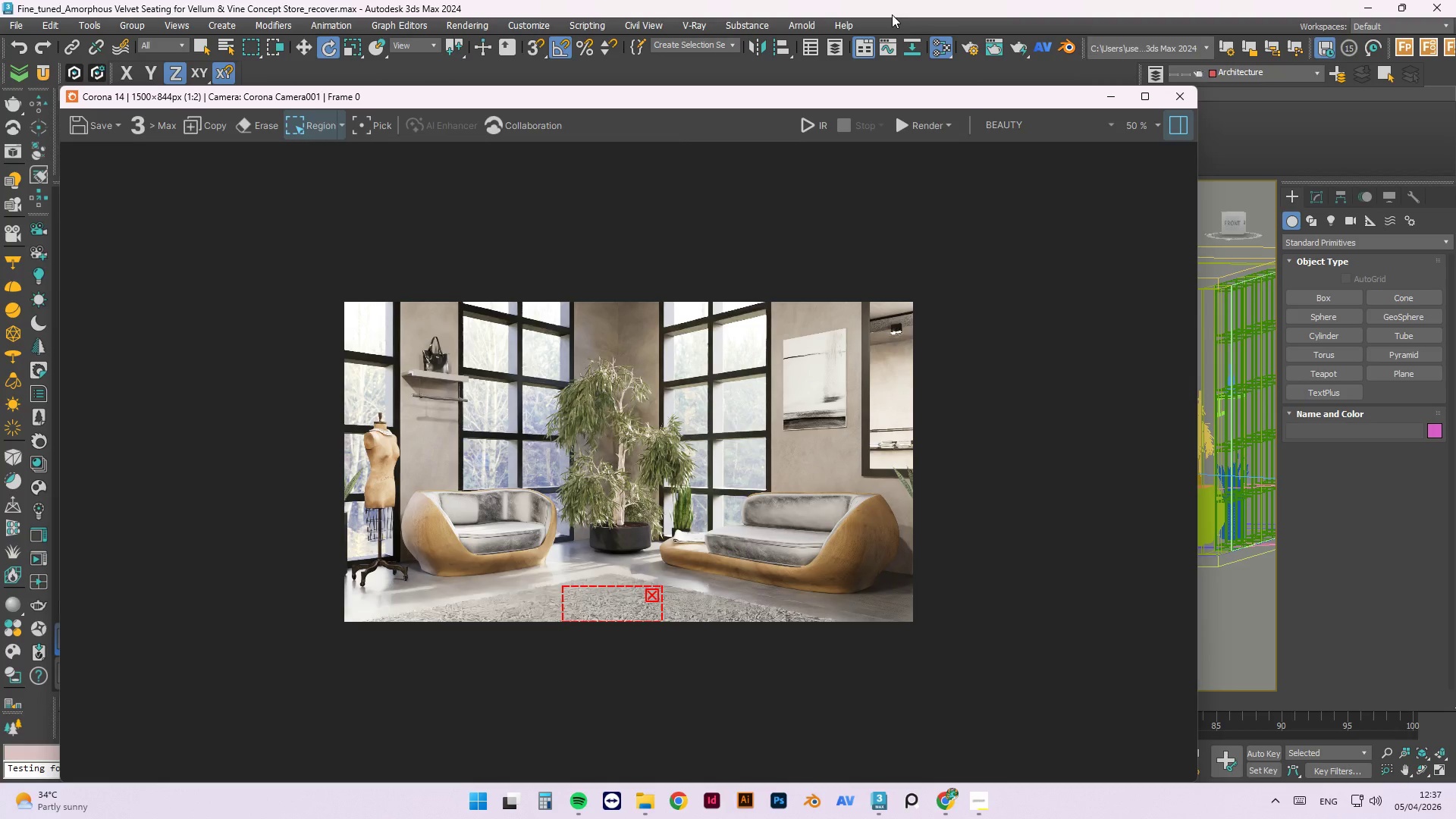 
left_click([892, 14])
 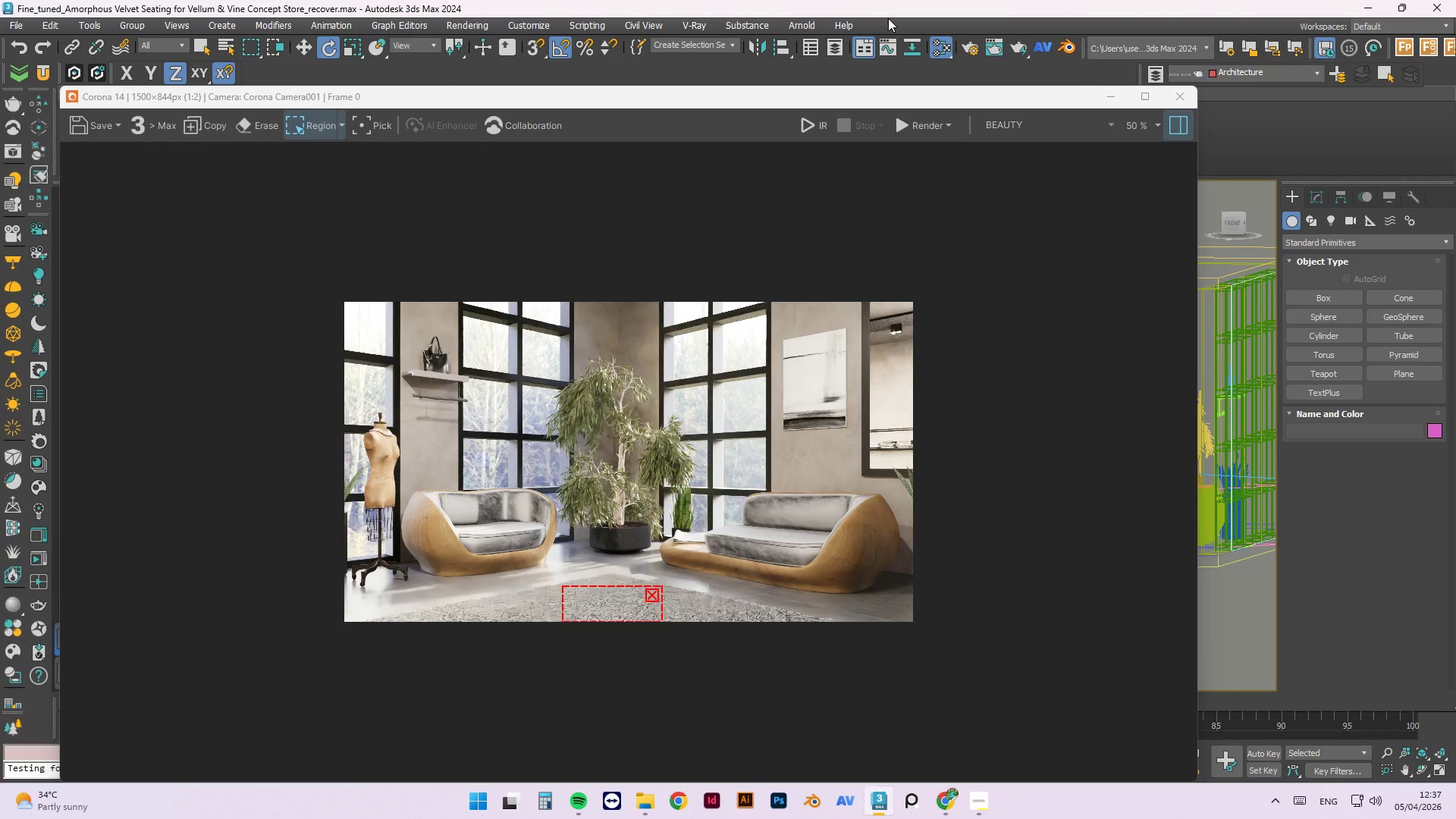 
key(Control+ControlLeft)
 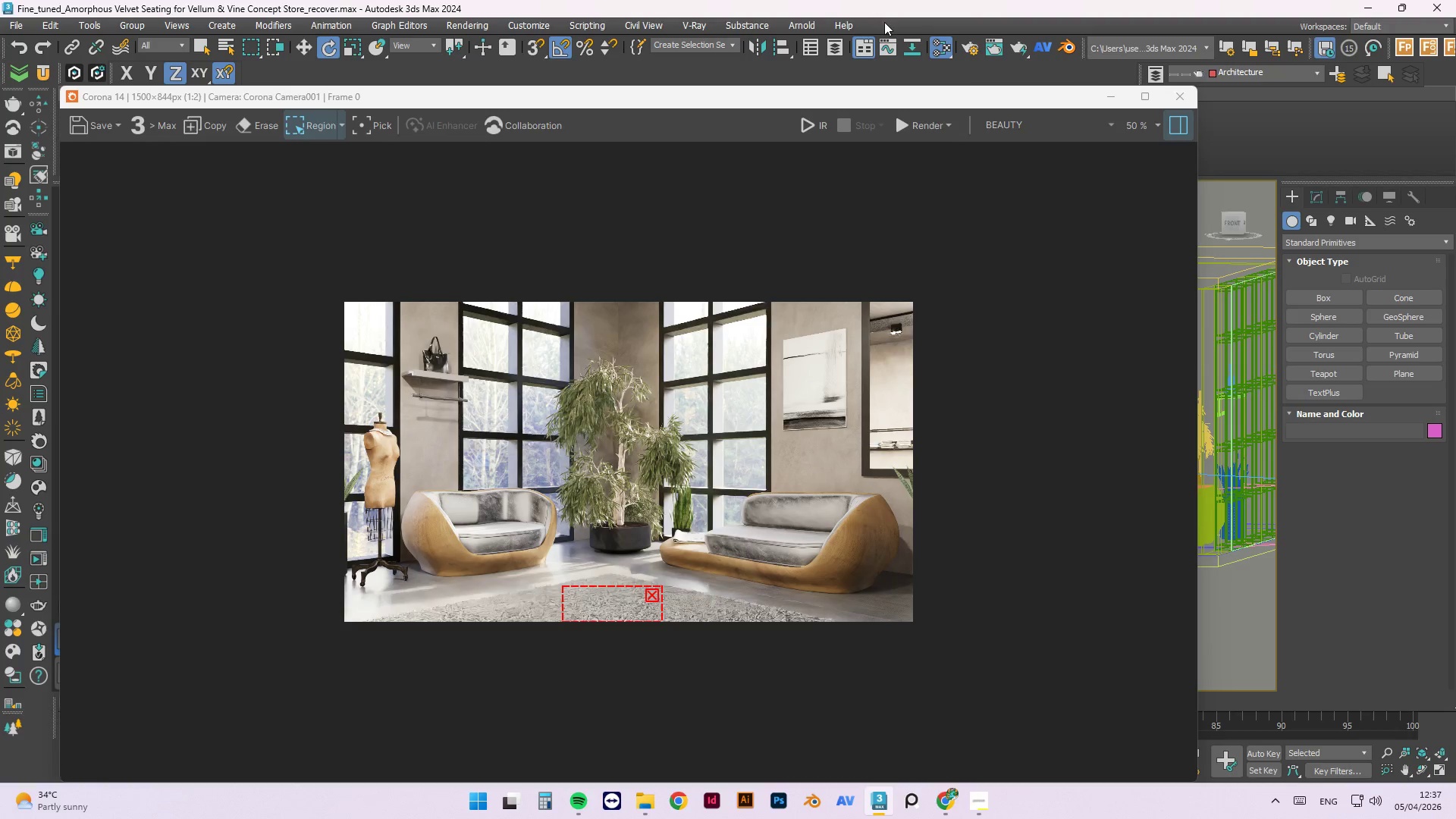 
key(Control+S)
 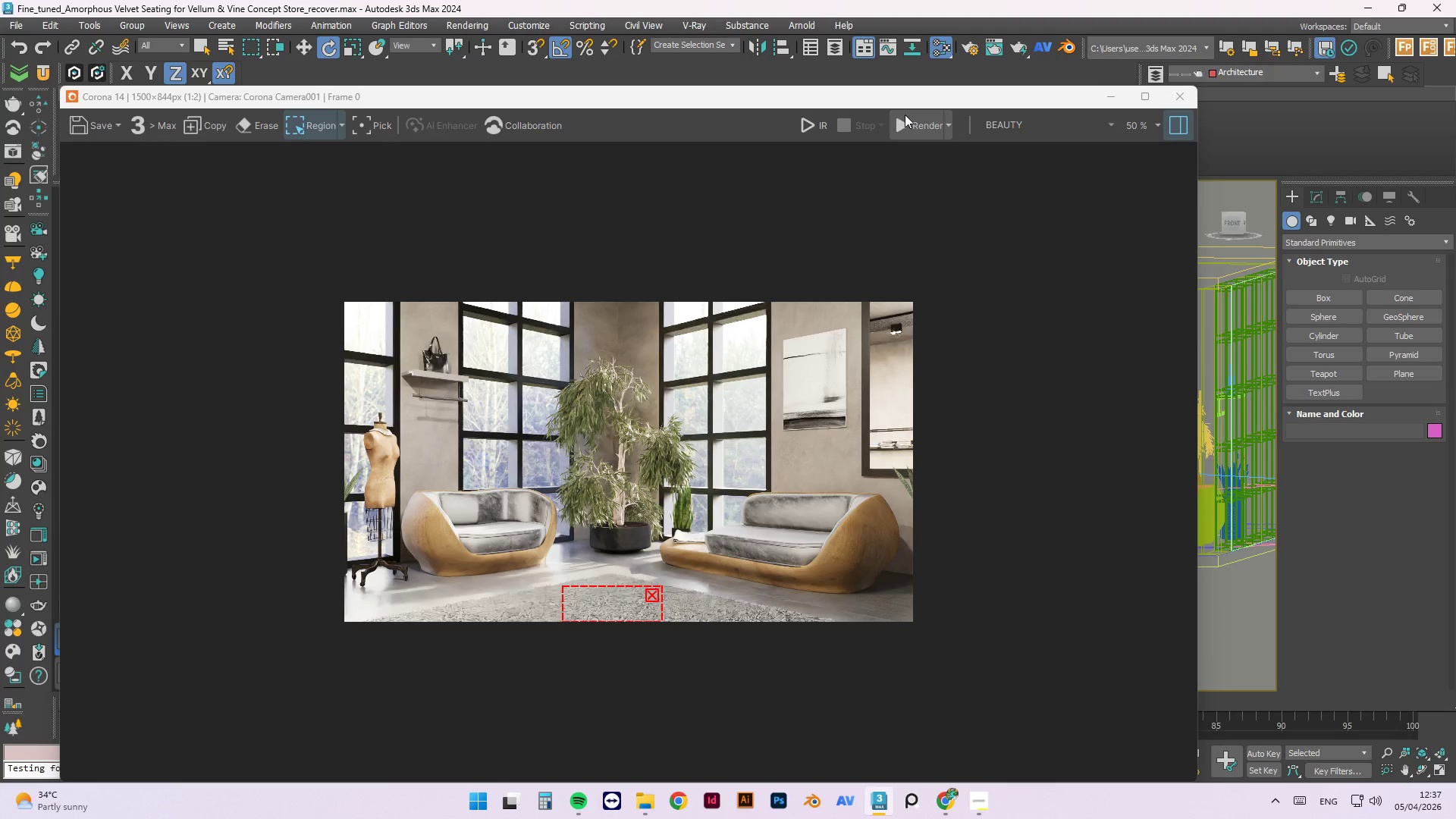 
left_click([899, 124])
 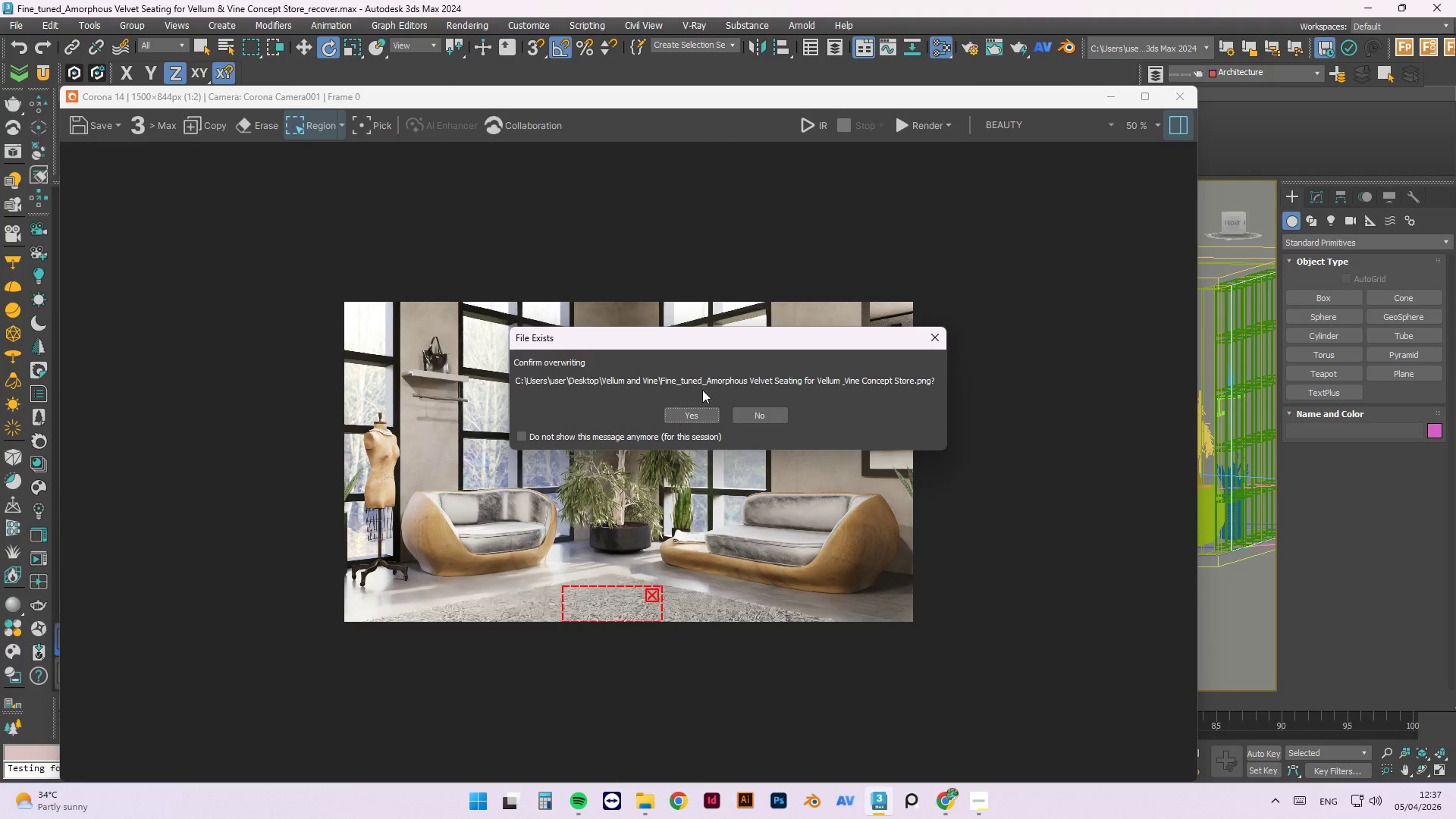 
left_click([696, 415])
 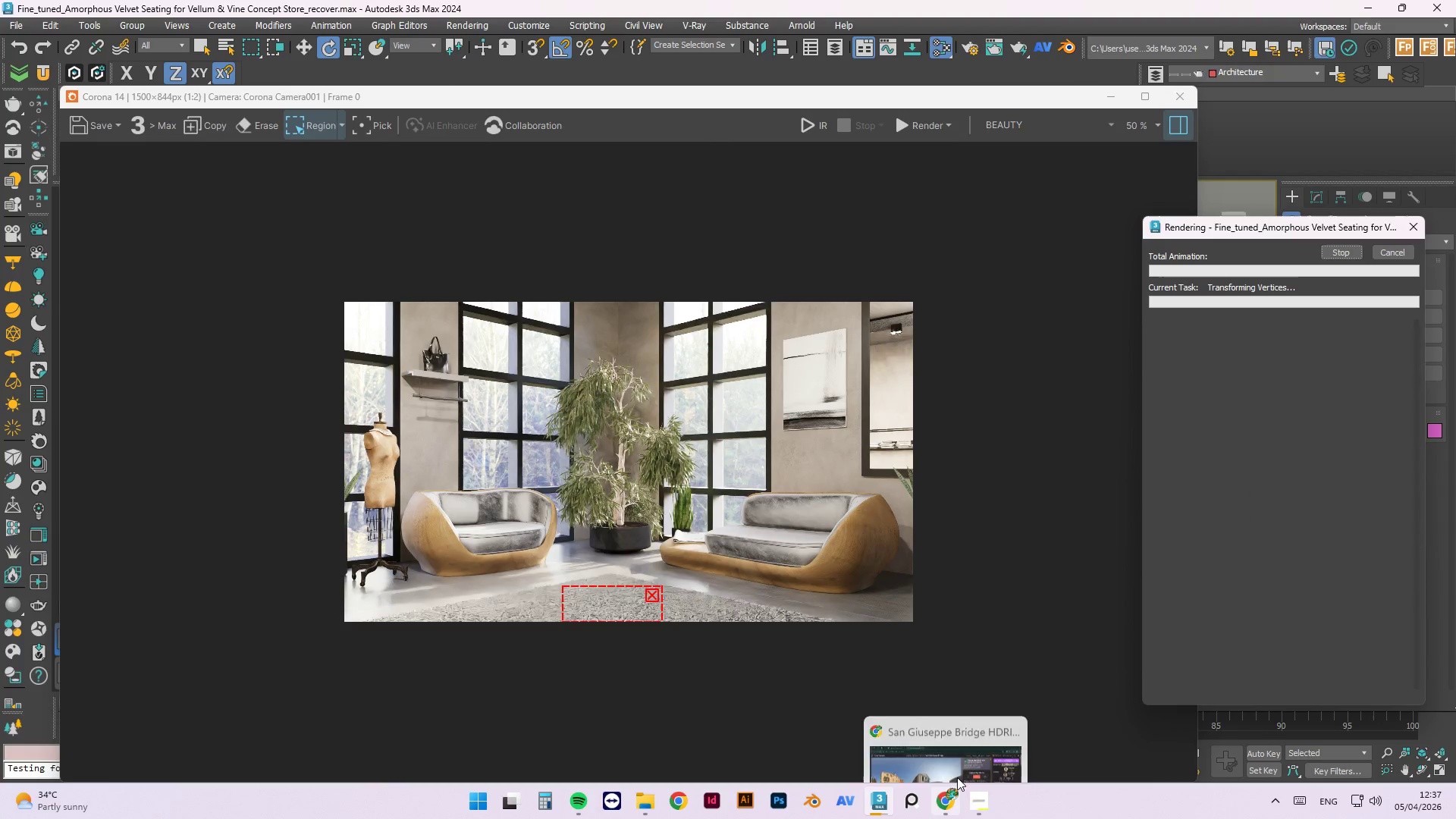 
left_click([980, 800])